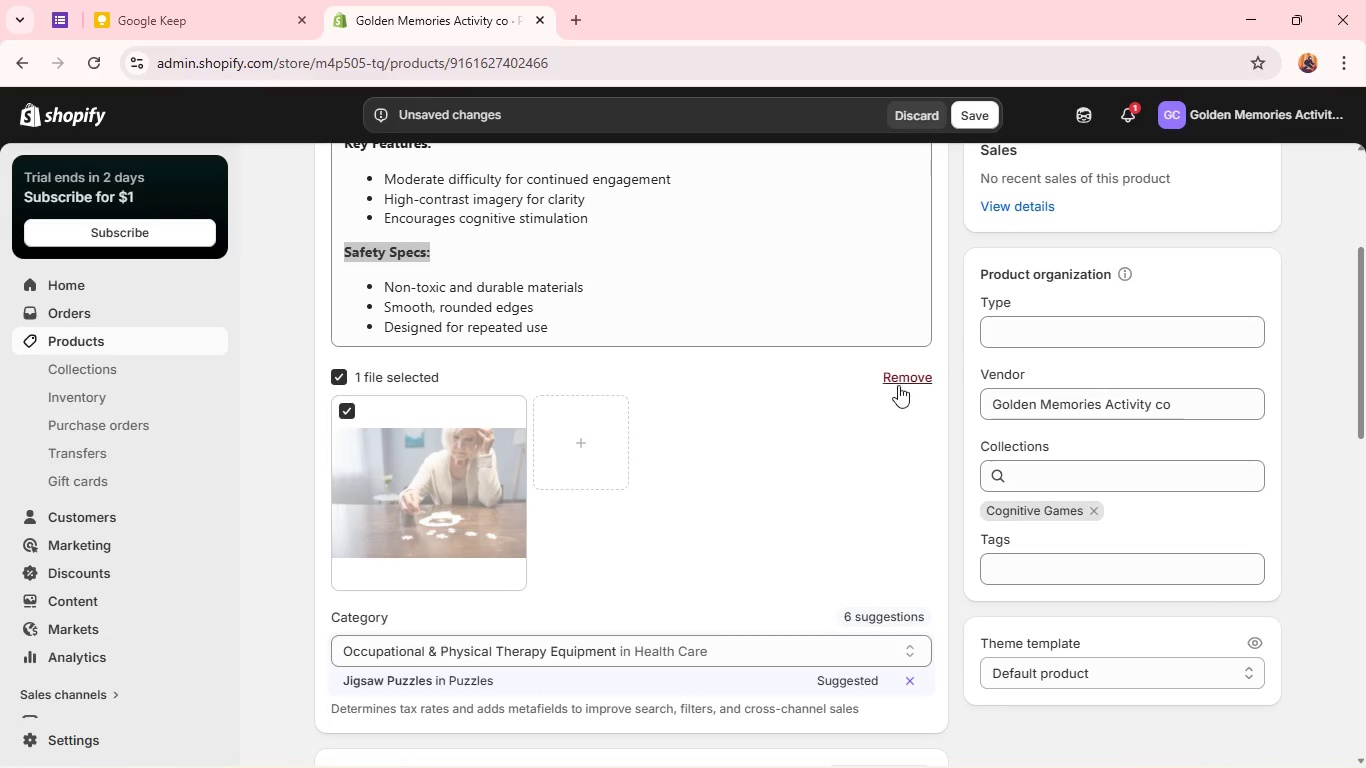 
left_click([902, 376])
 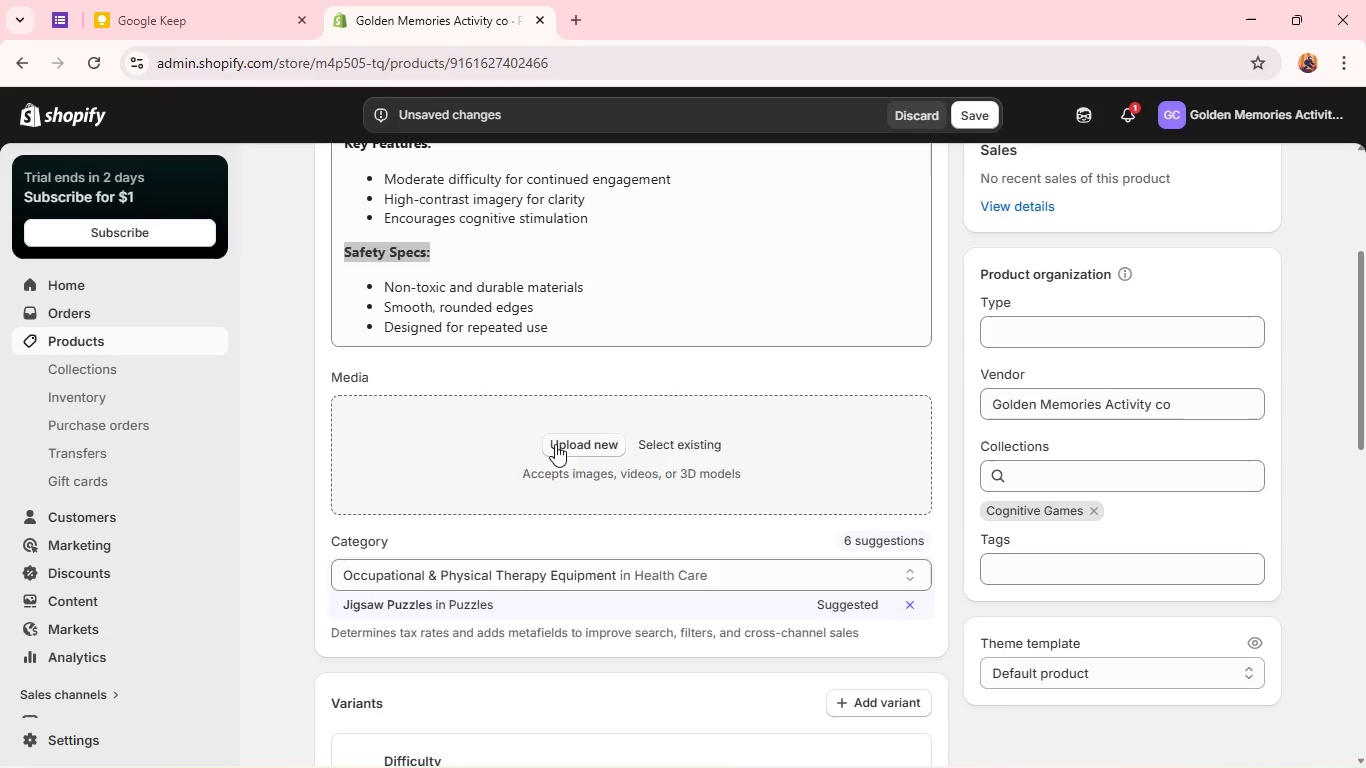 
left_click([557, 443])
 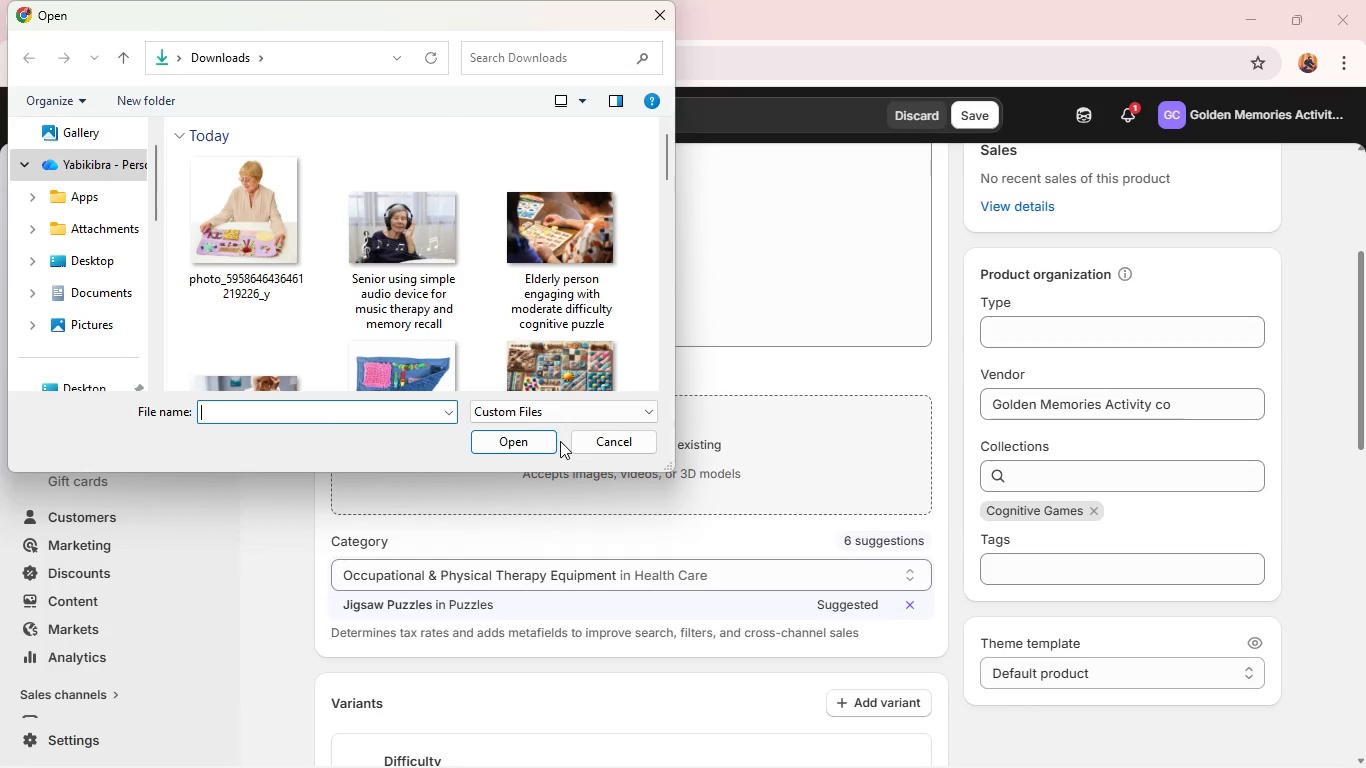 
wait(7.73)
 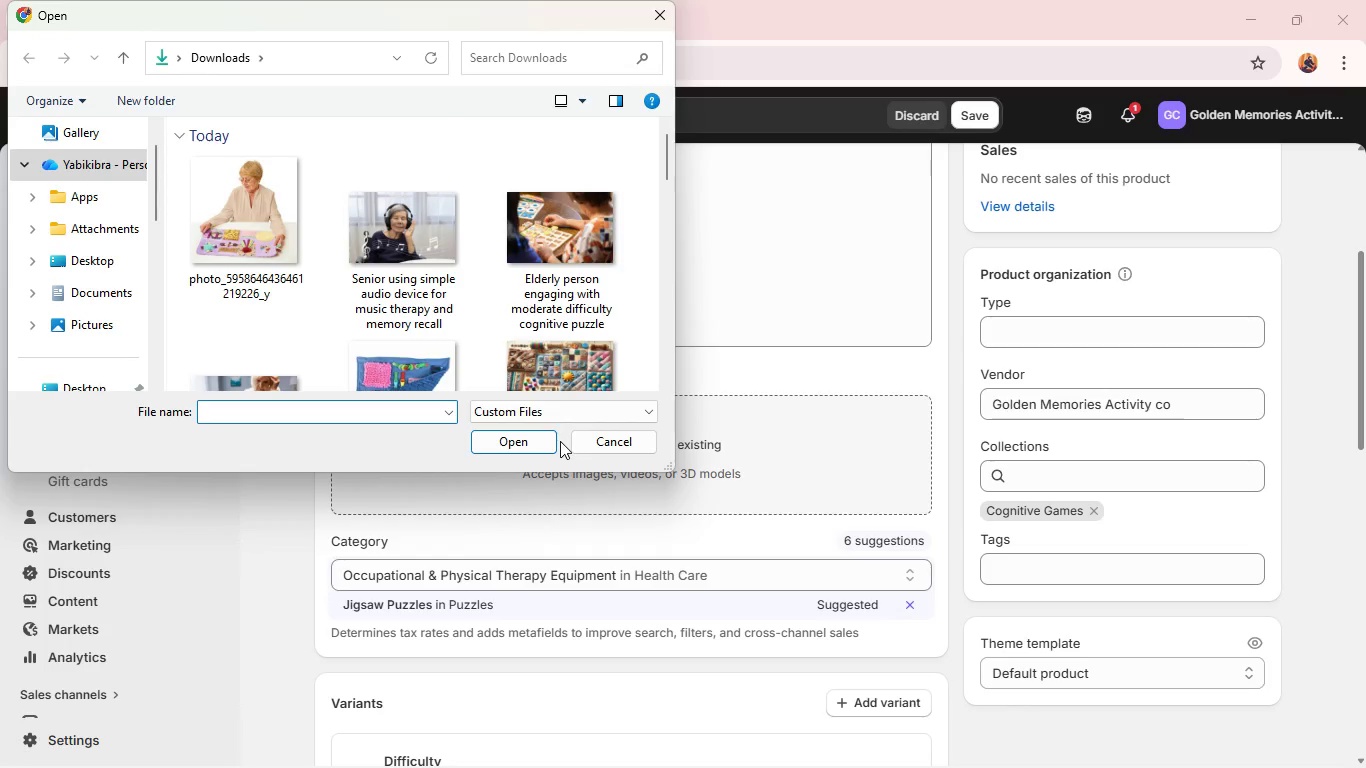 
left_click([575, 313])
 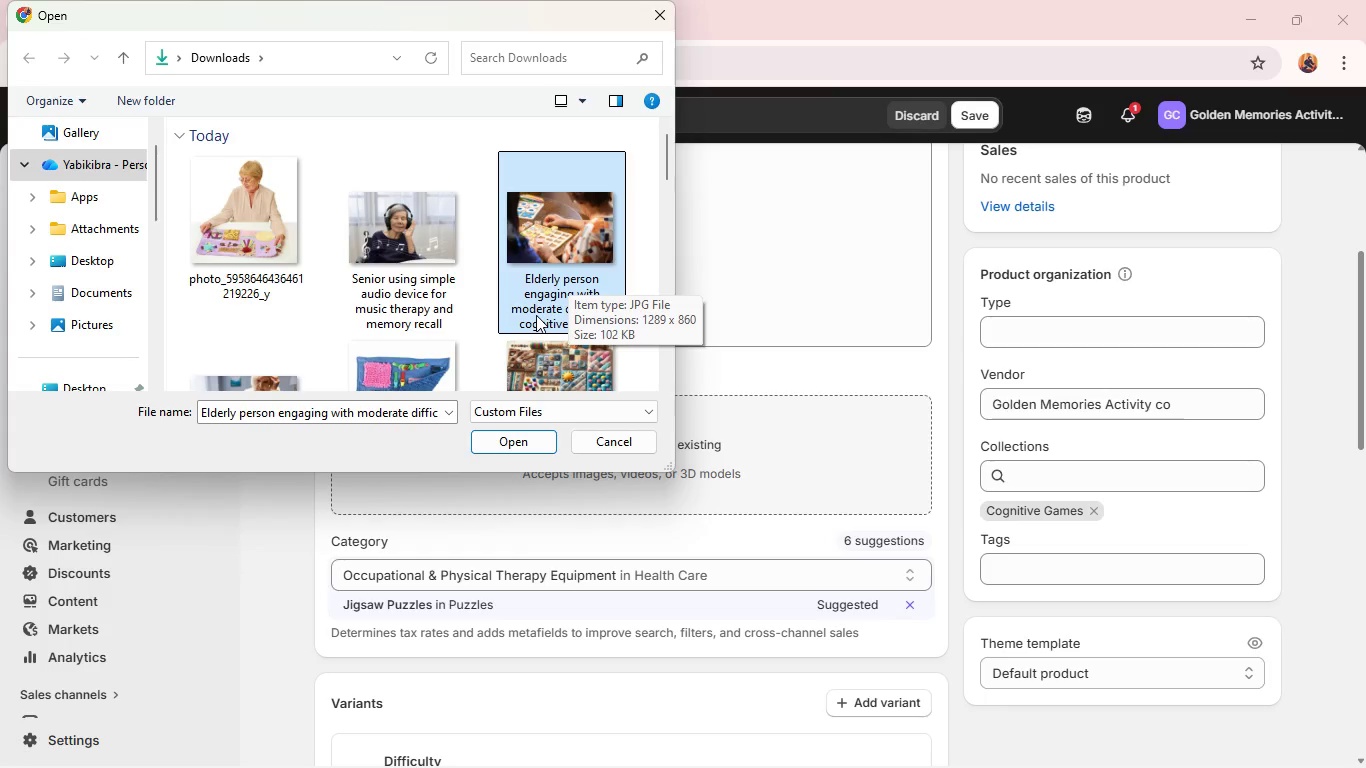 
wait(6.67)
 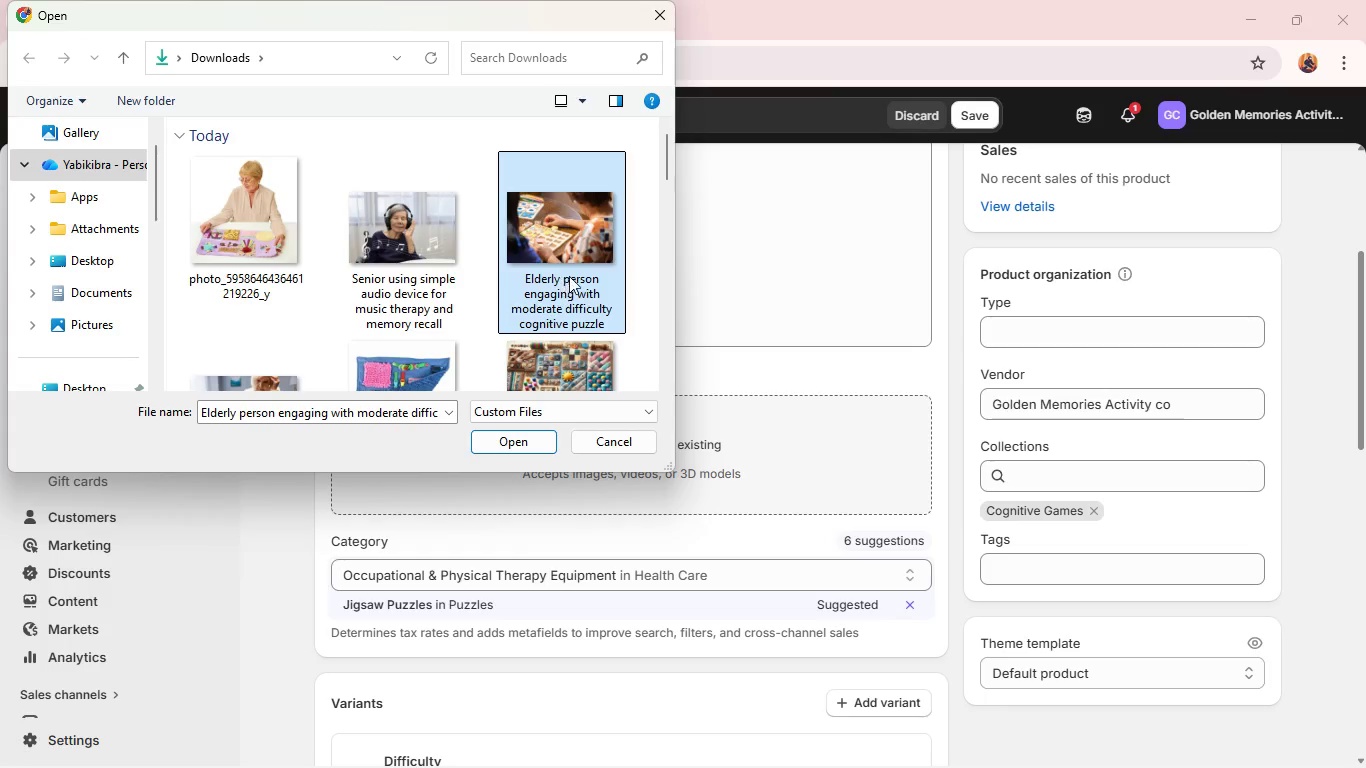 
left_click([486, 438])
 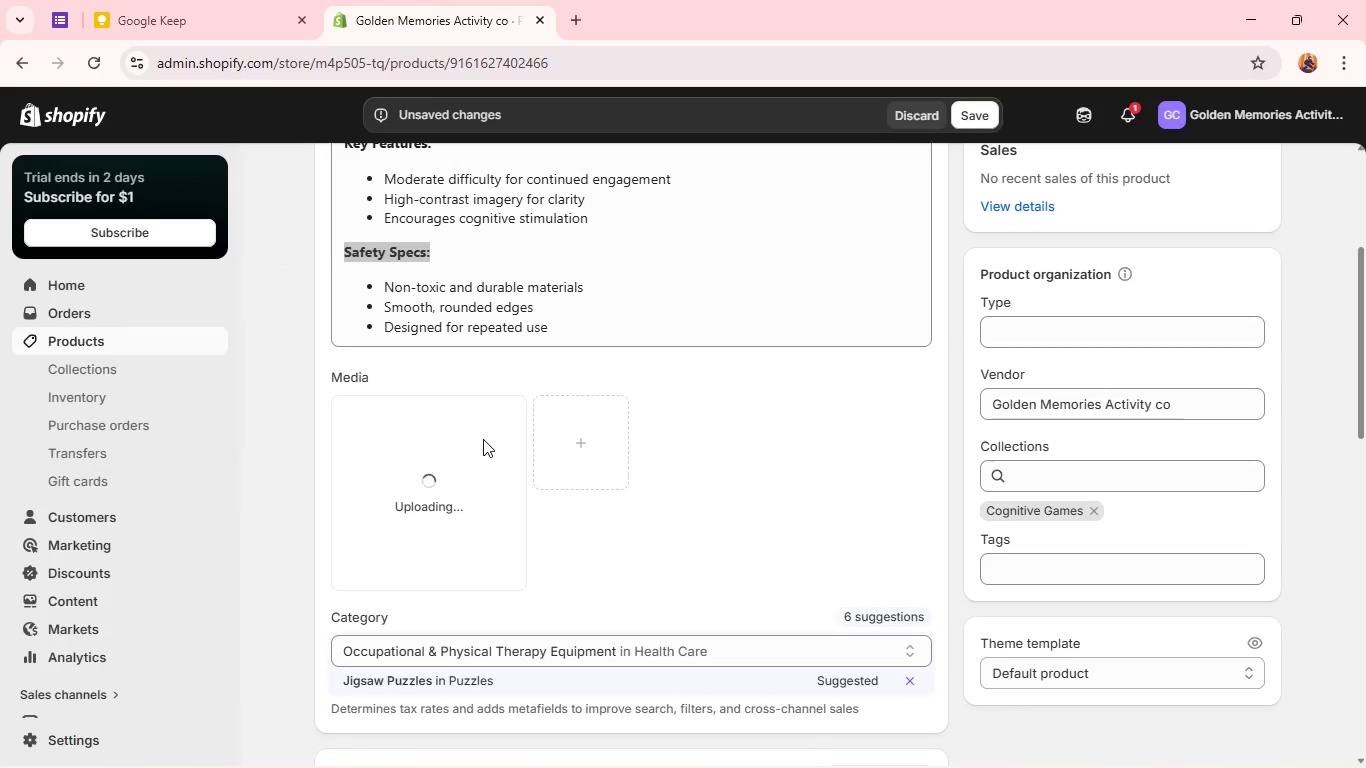 
scroll: coordinate [495, 431], scroll_direction: down, amount: 1.0
 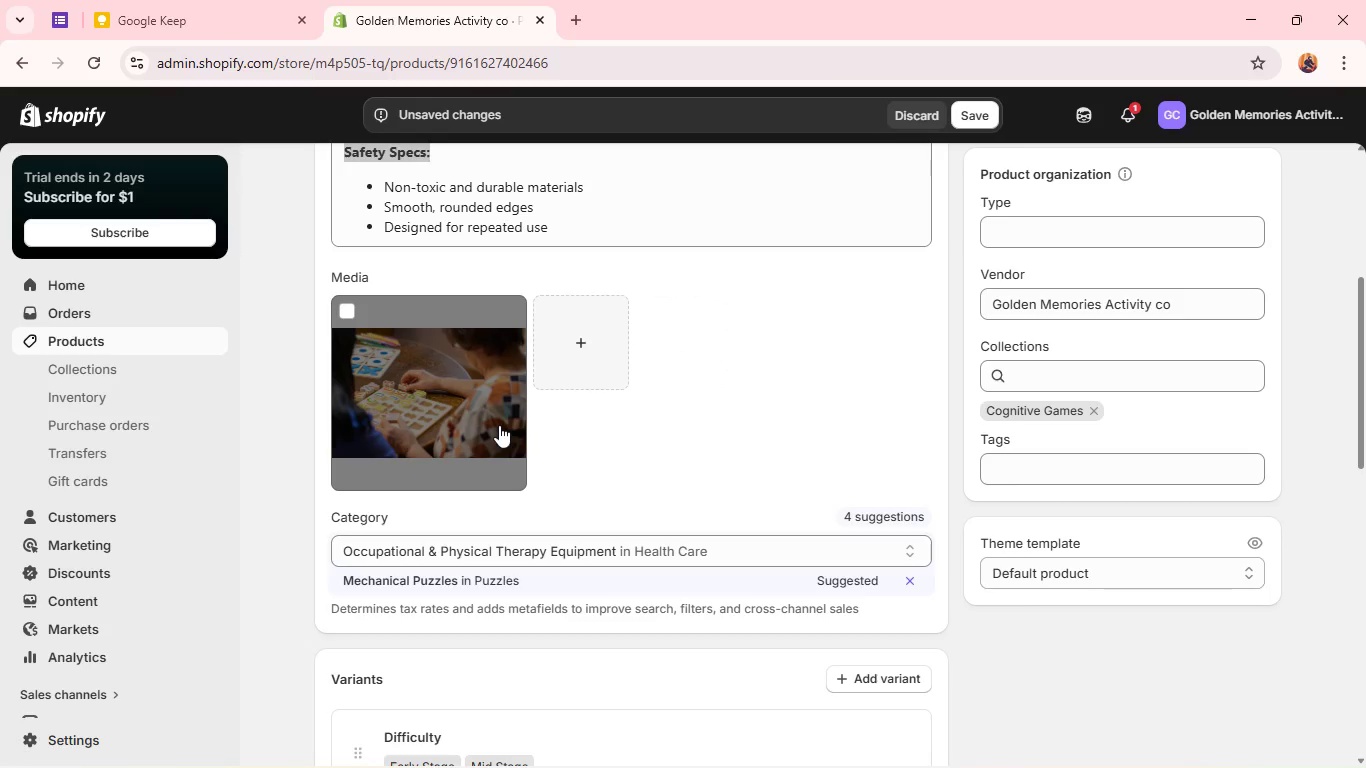 
wait(15.27)
 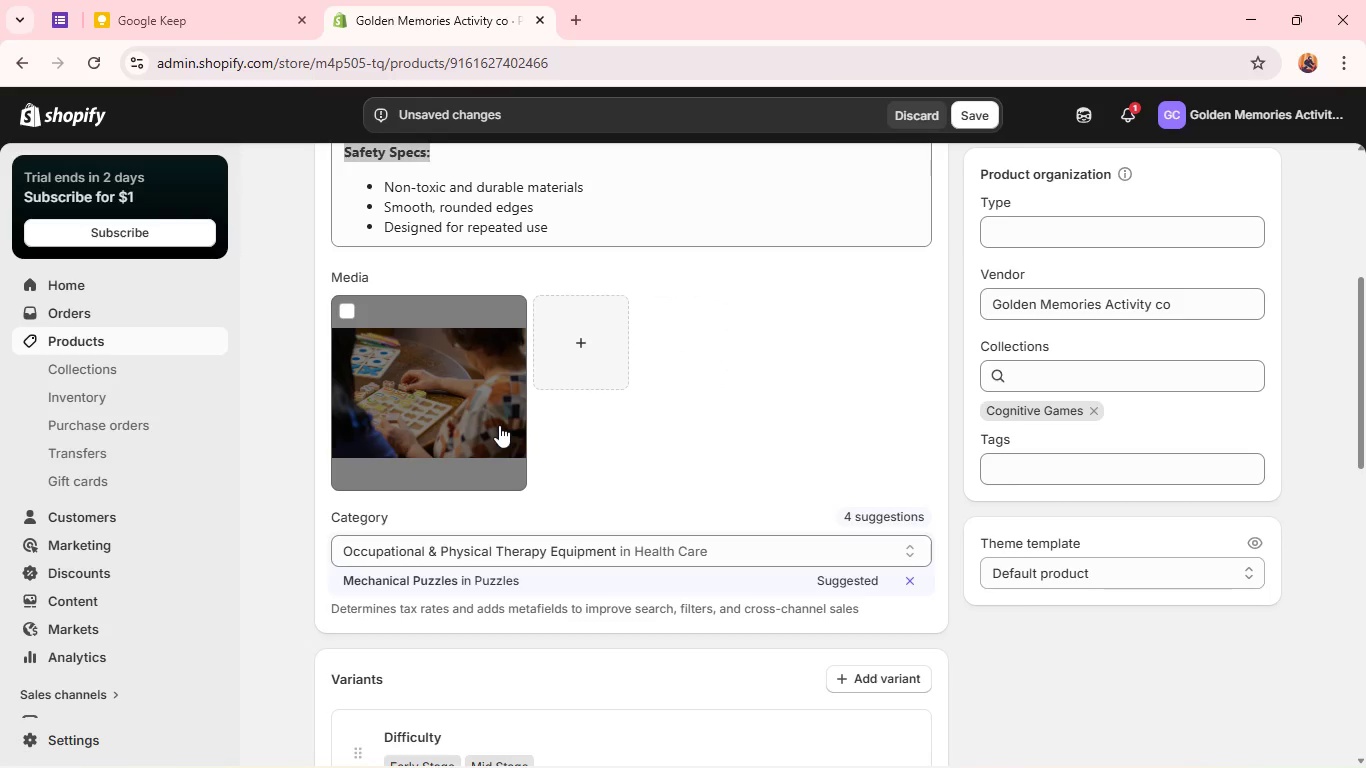 
scroll: coordinate [499, 425], scroll_direction: up, amount: 8.0
 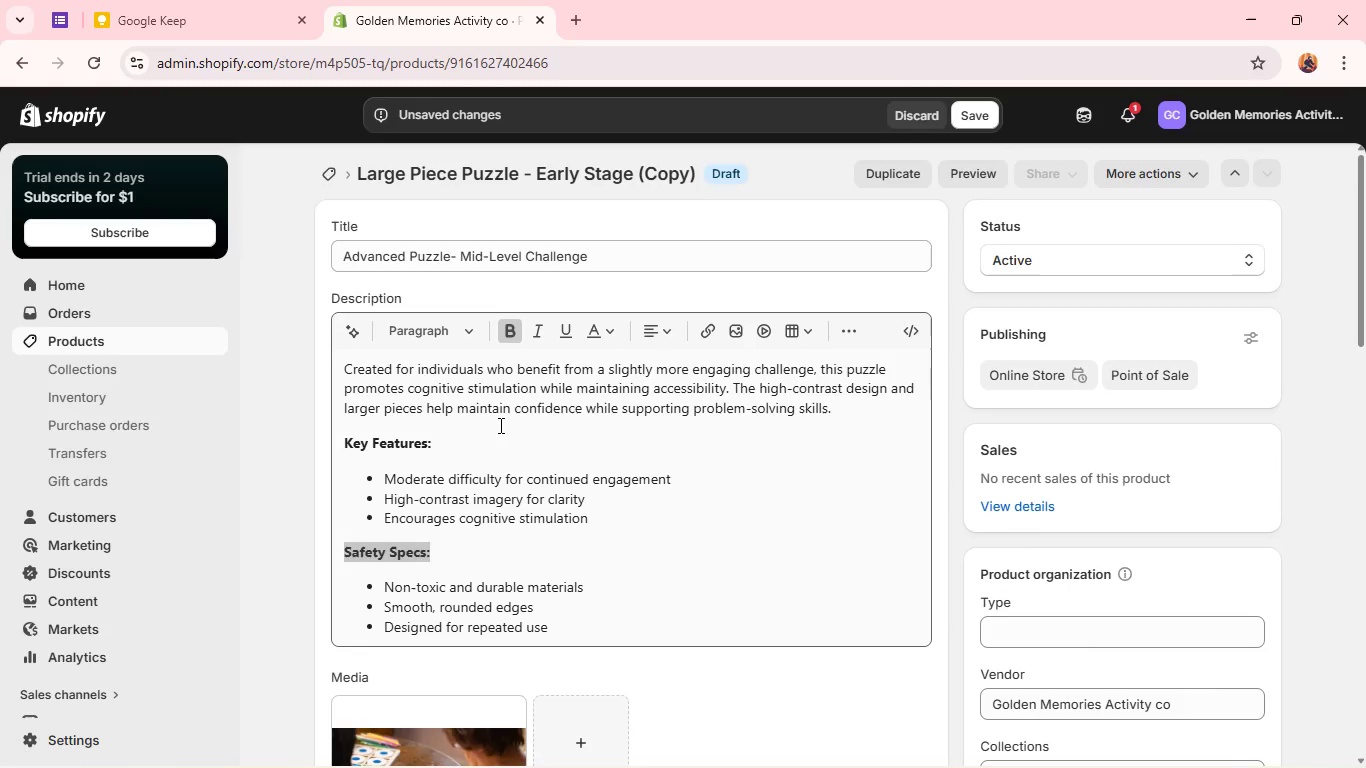 
scroll: coordinate [546, 481], scroll_direction: down, amount: 5.0
 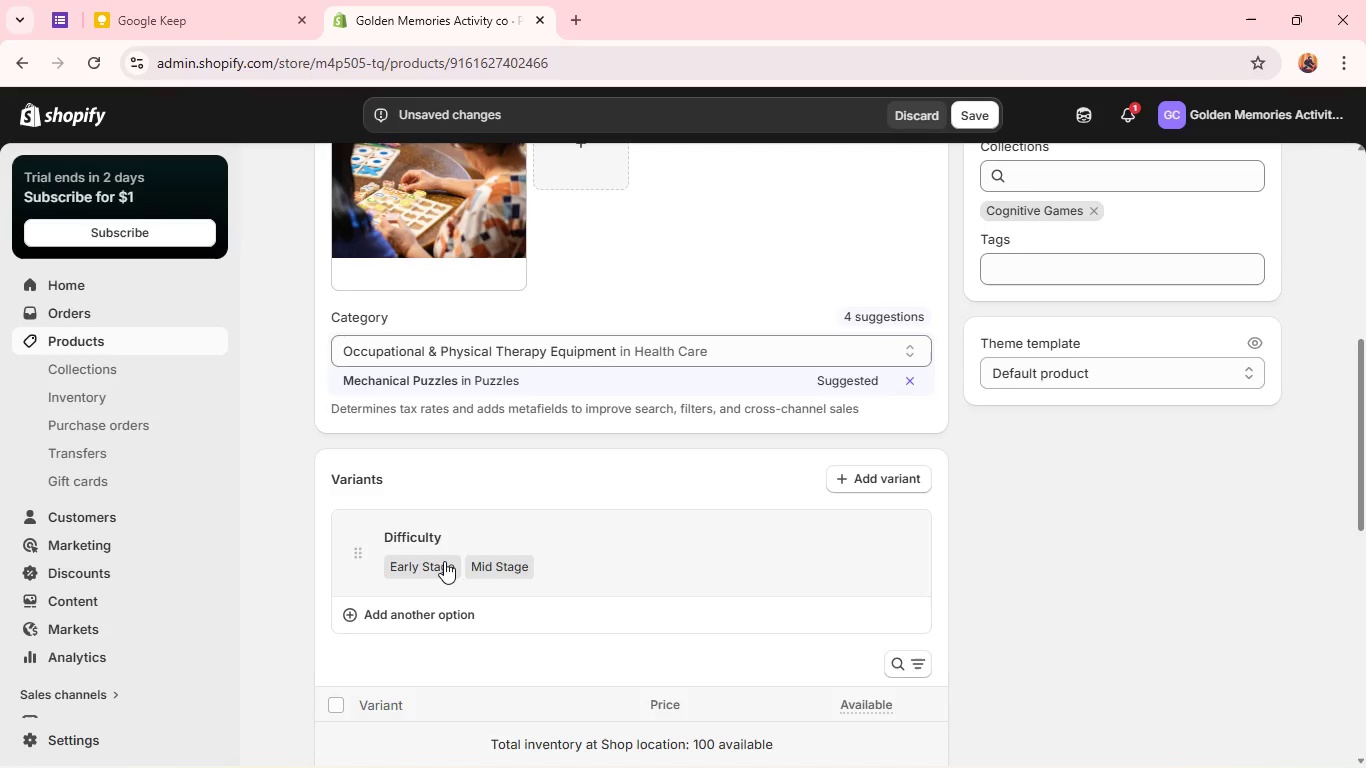 
wait(7.36)
 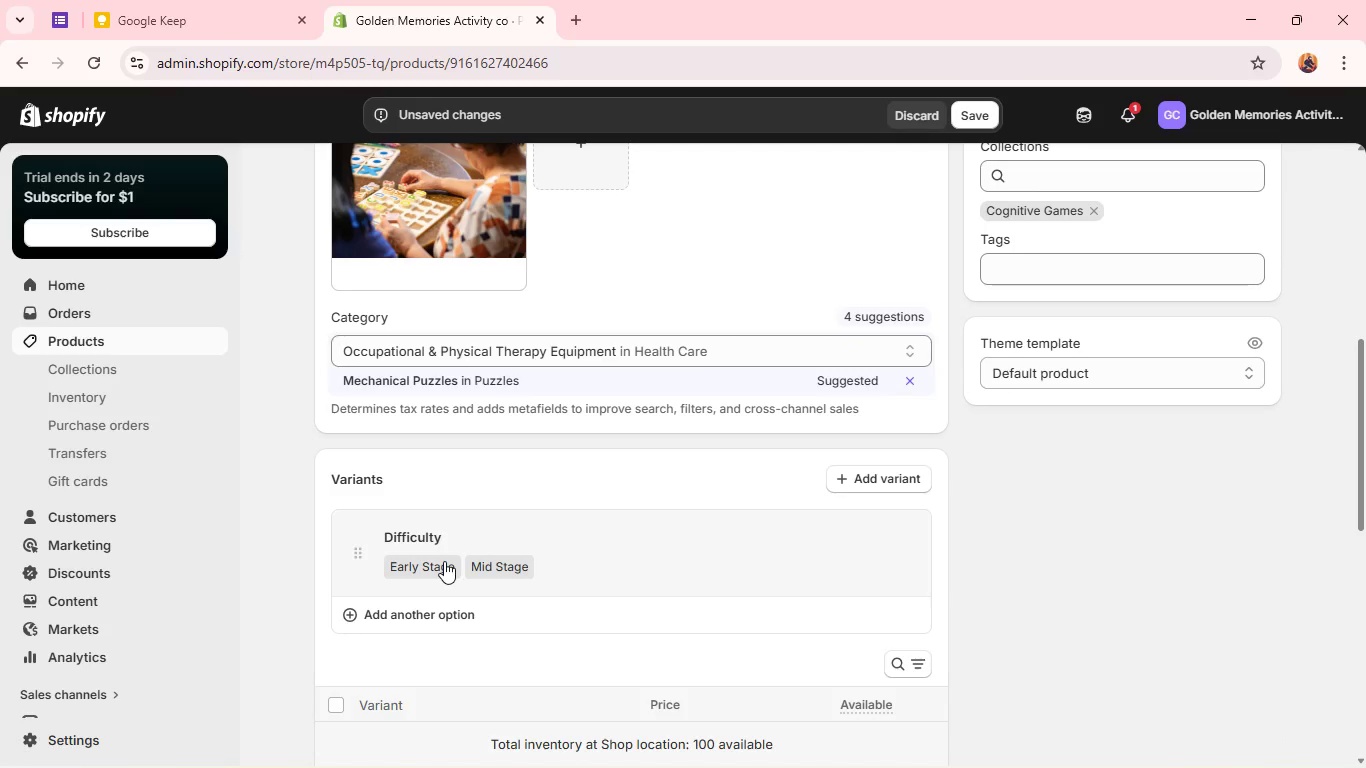 
left_click([470, 557])
 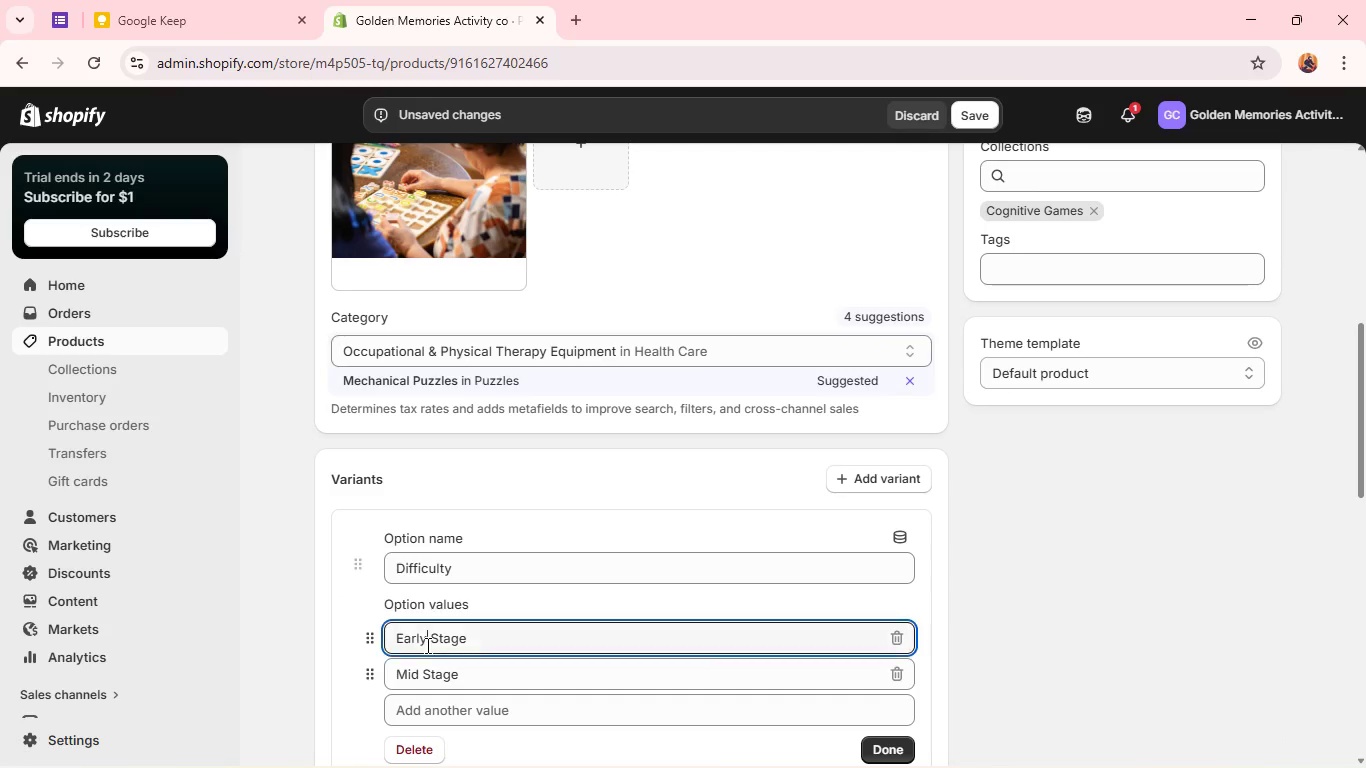 
double_click([426, 645])
 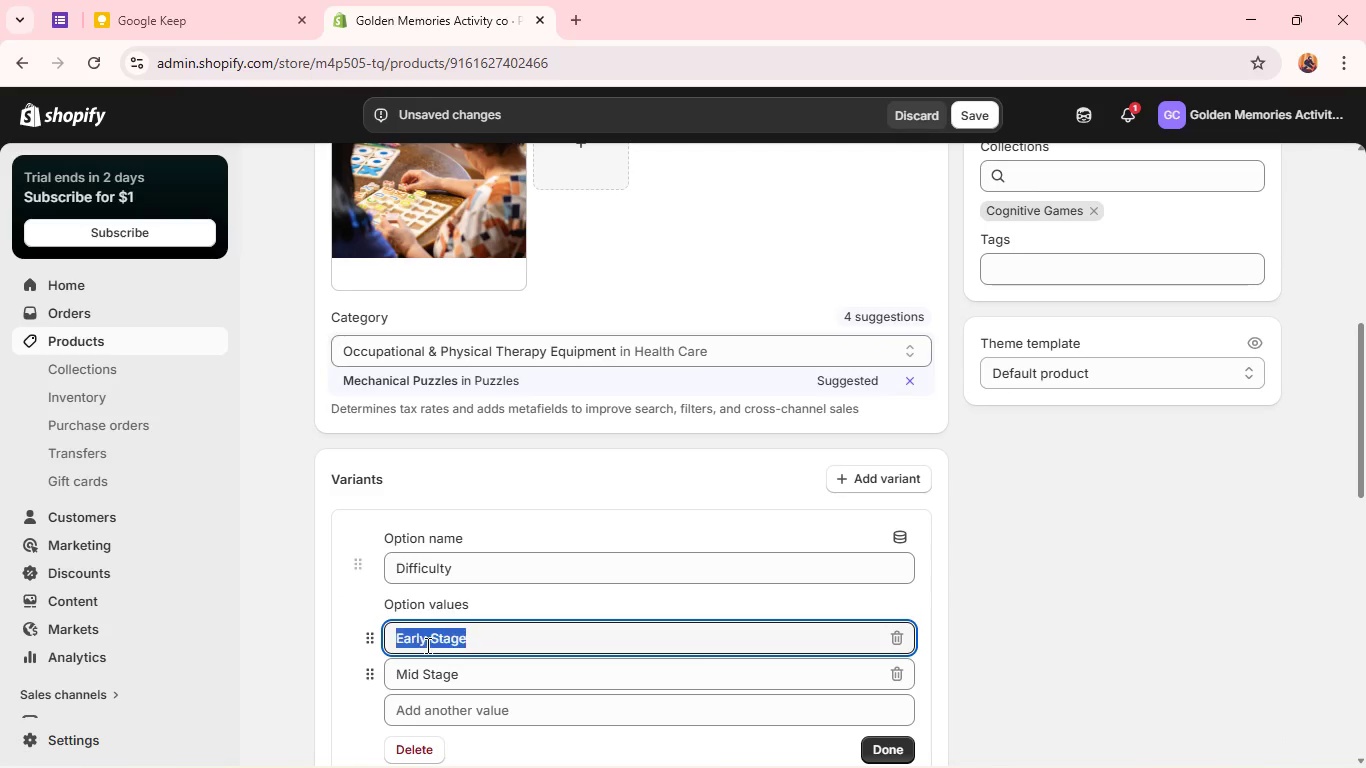 
triple_click([426, 645])
 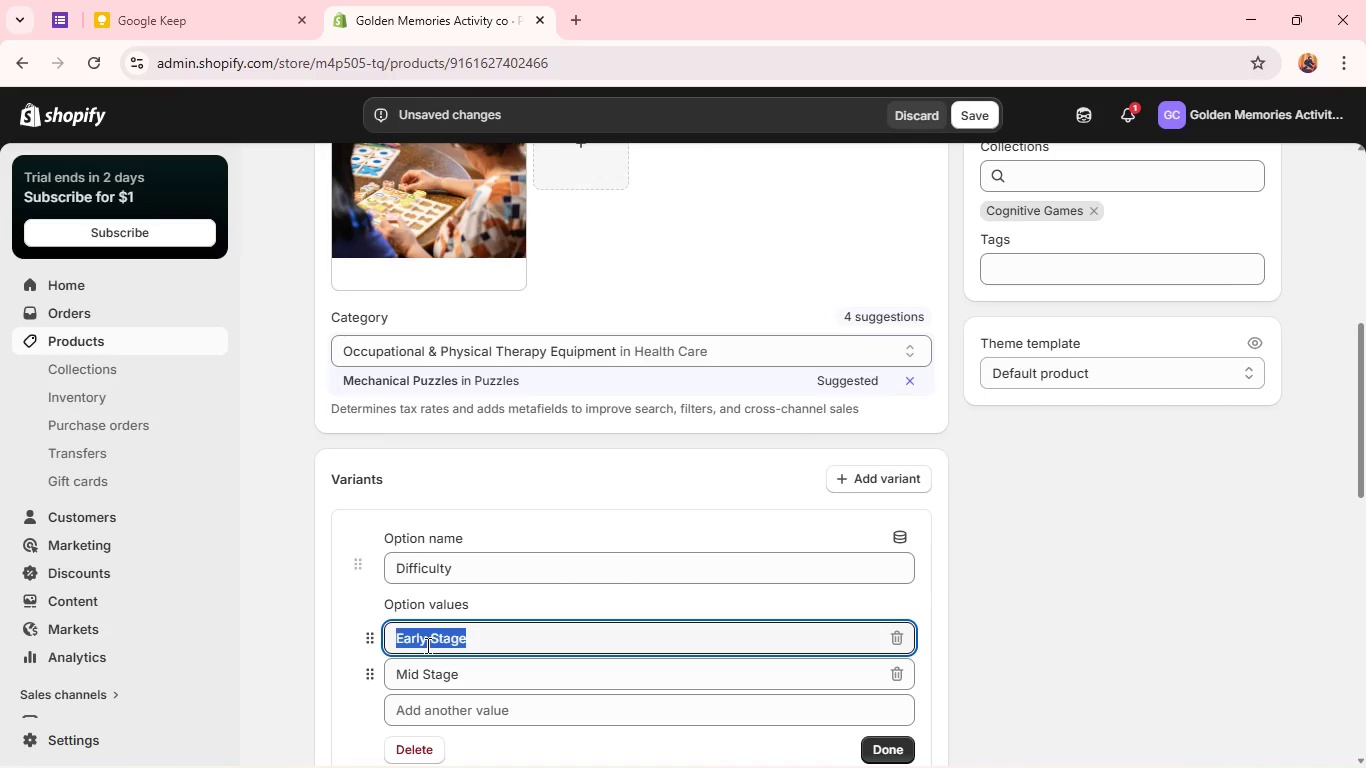 
type(Moderate)
 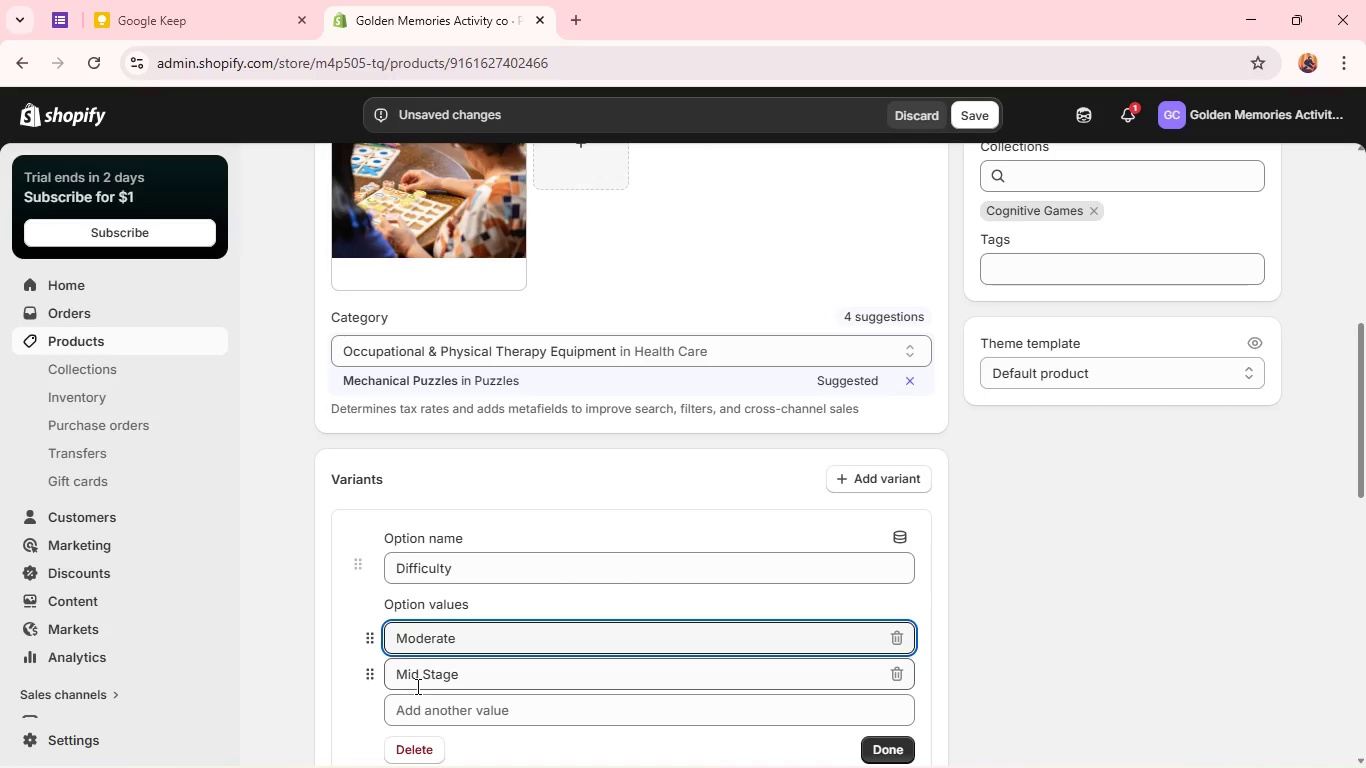 
double_click([431, 679])
 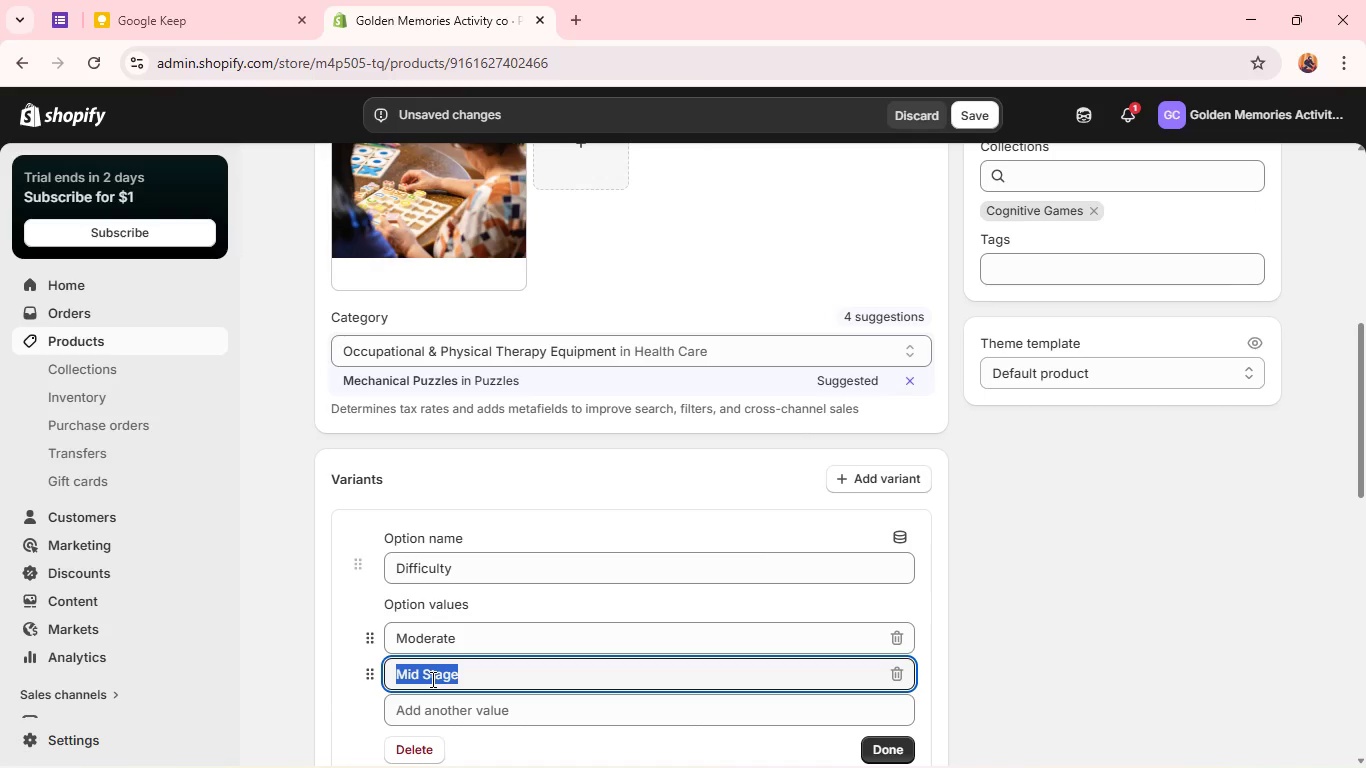 
triple_click([431, 679])
 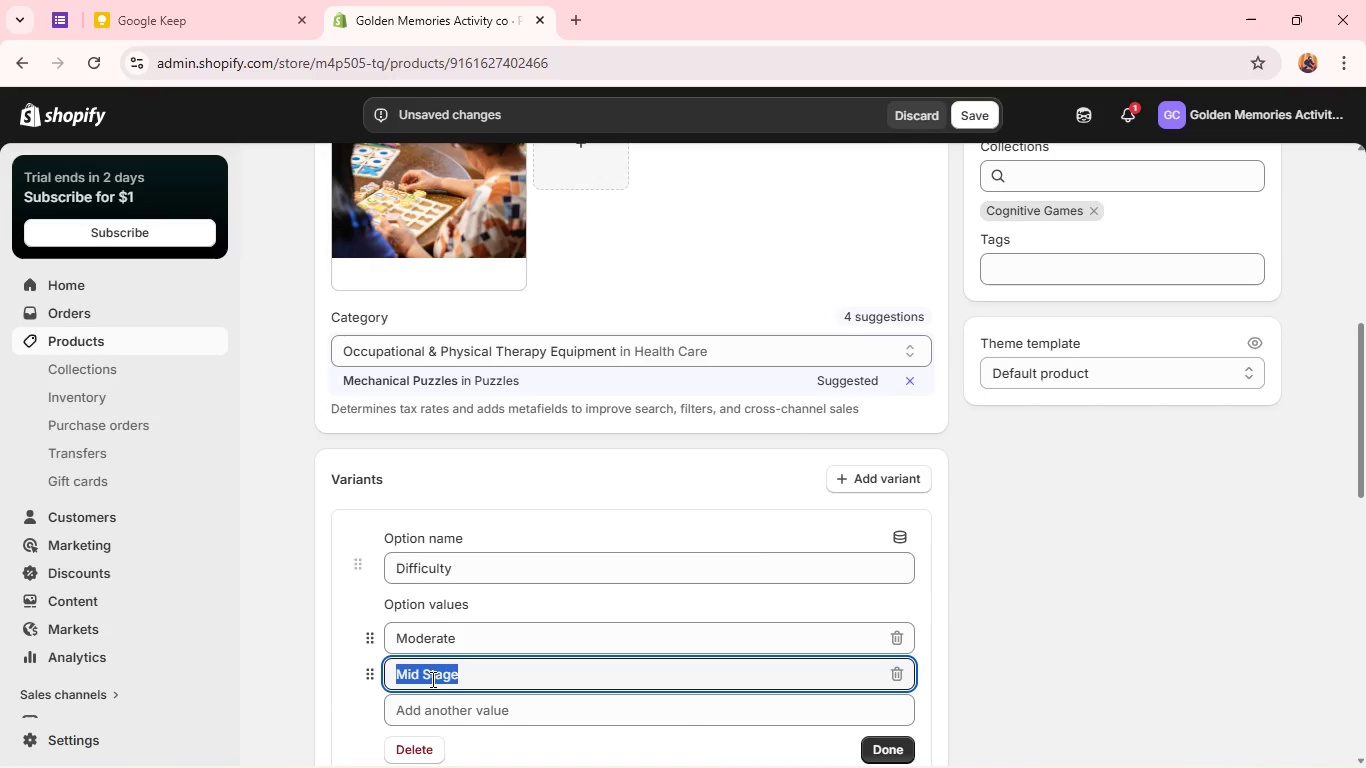 
type(Advanced)
 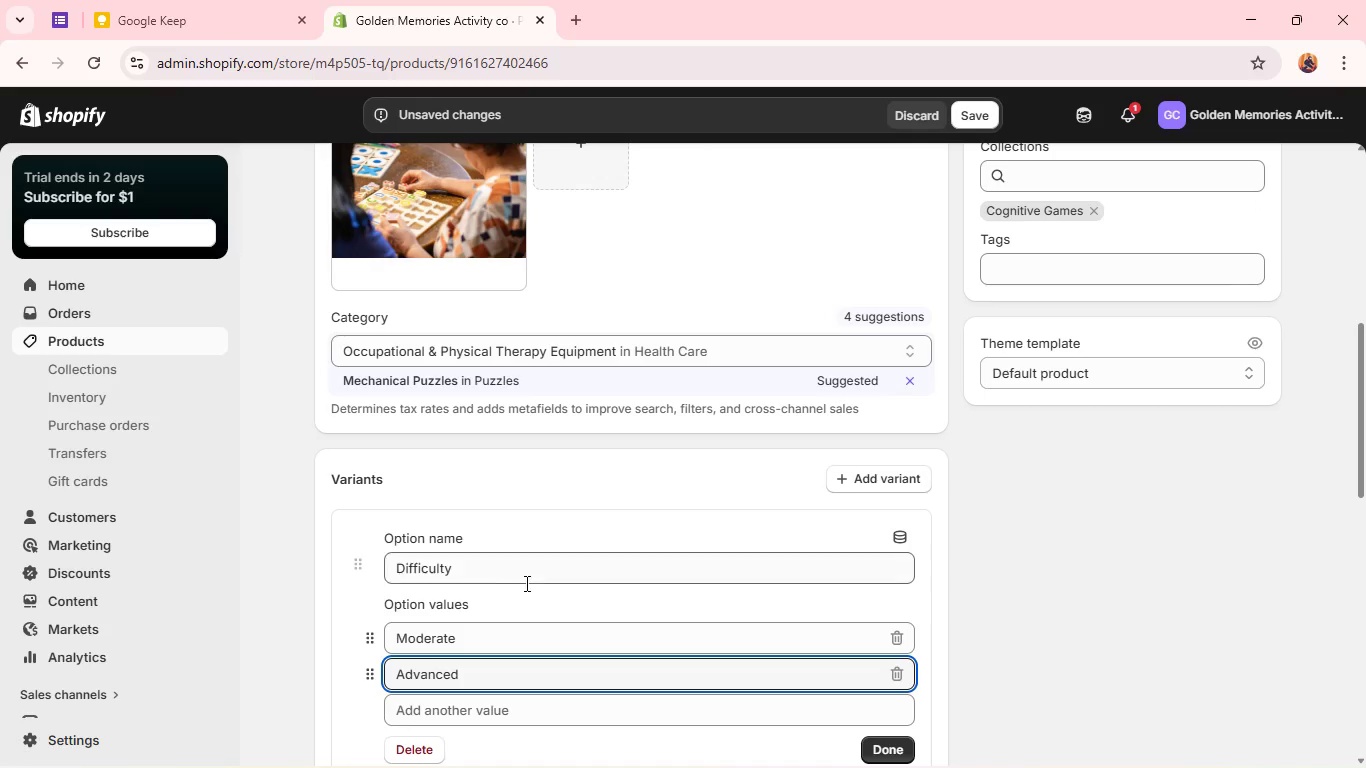 
wait(5.7)
 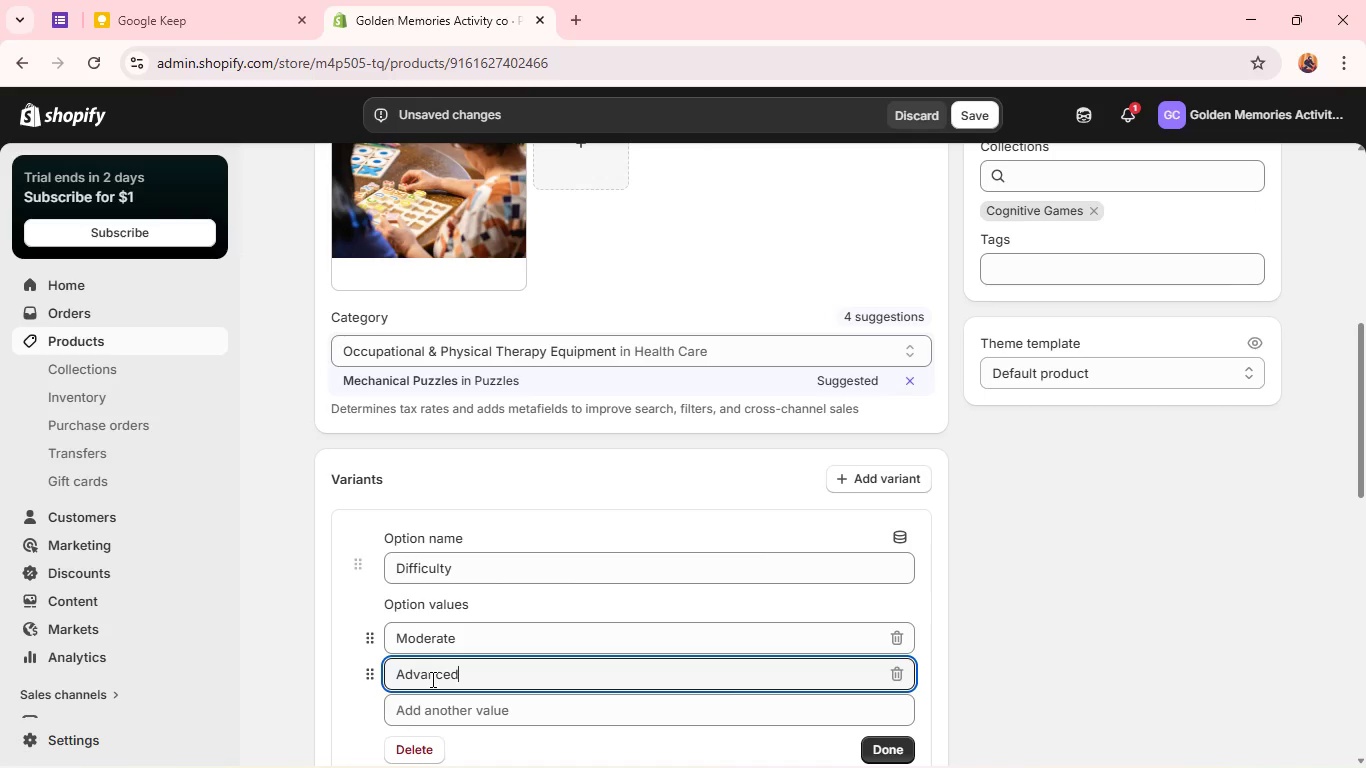 
left_click([977, 634])
 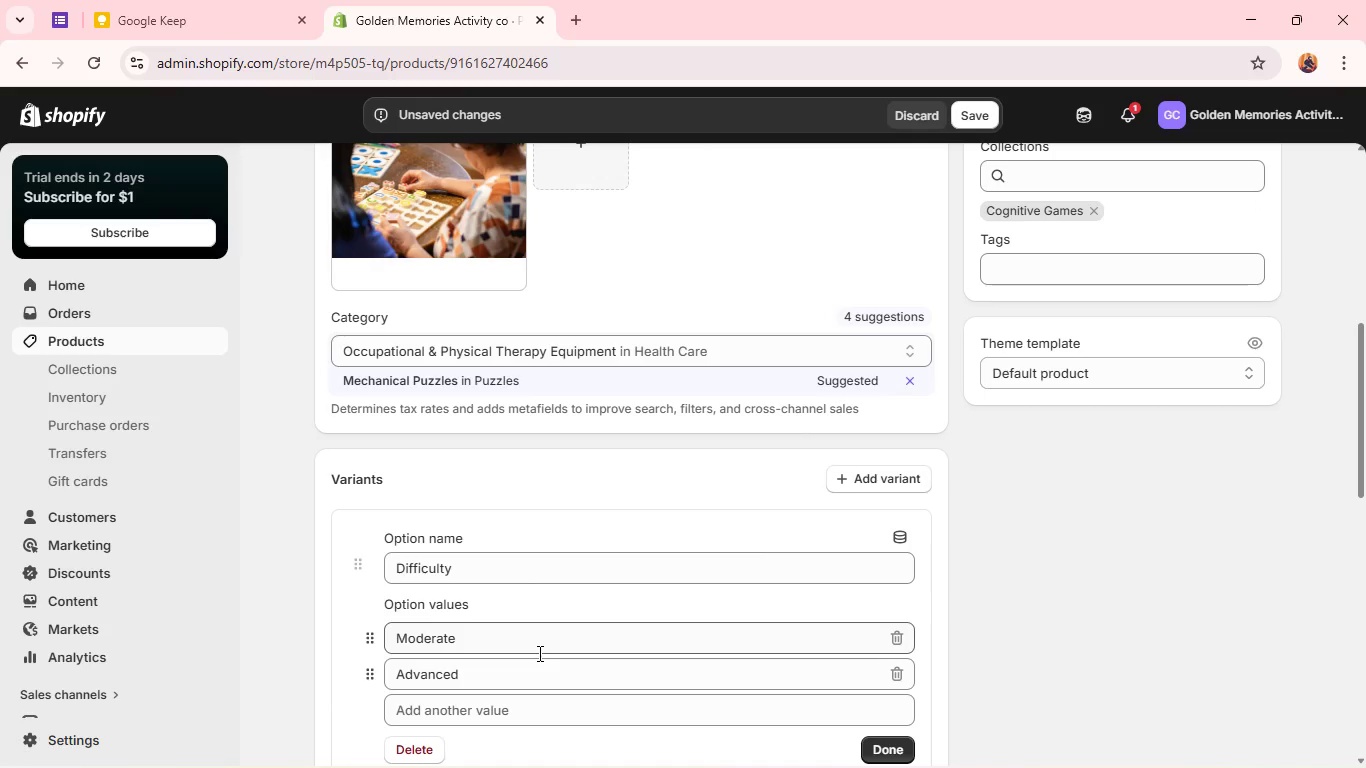 
scroll: coordinate [538, 653], scroll_direction: down, amount: 2.0
 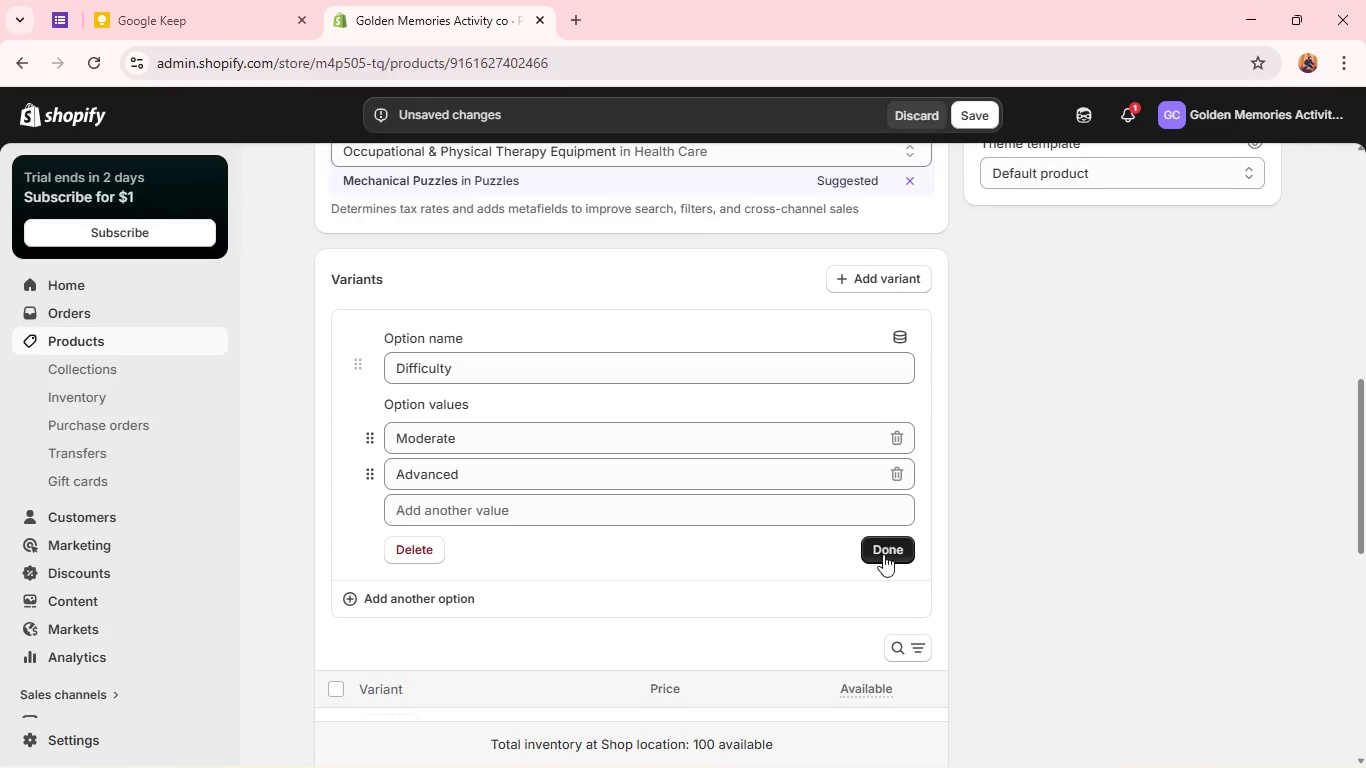 
left_click([890, 551])
 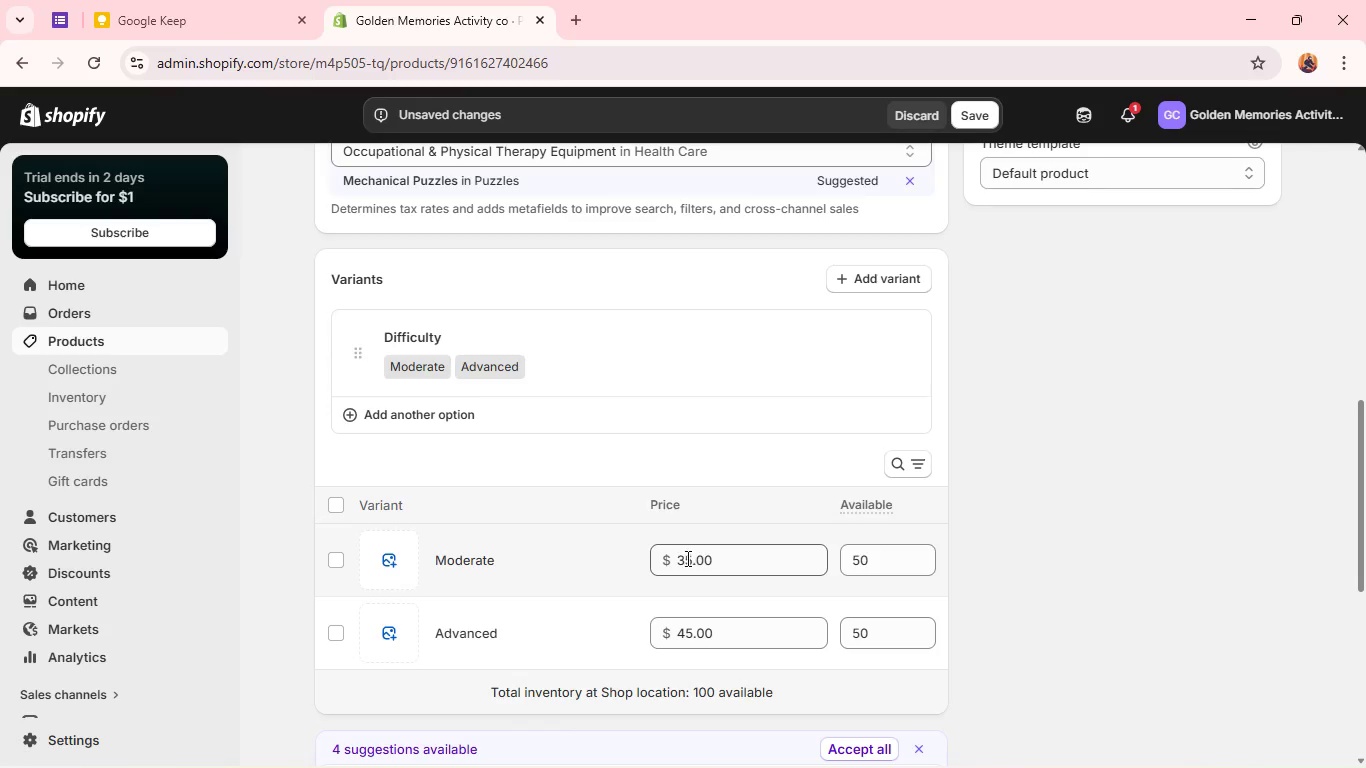 
wait(16.59)
 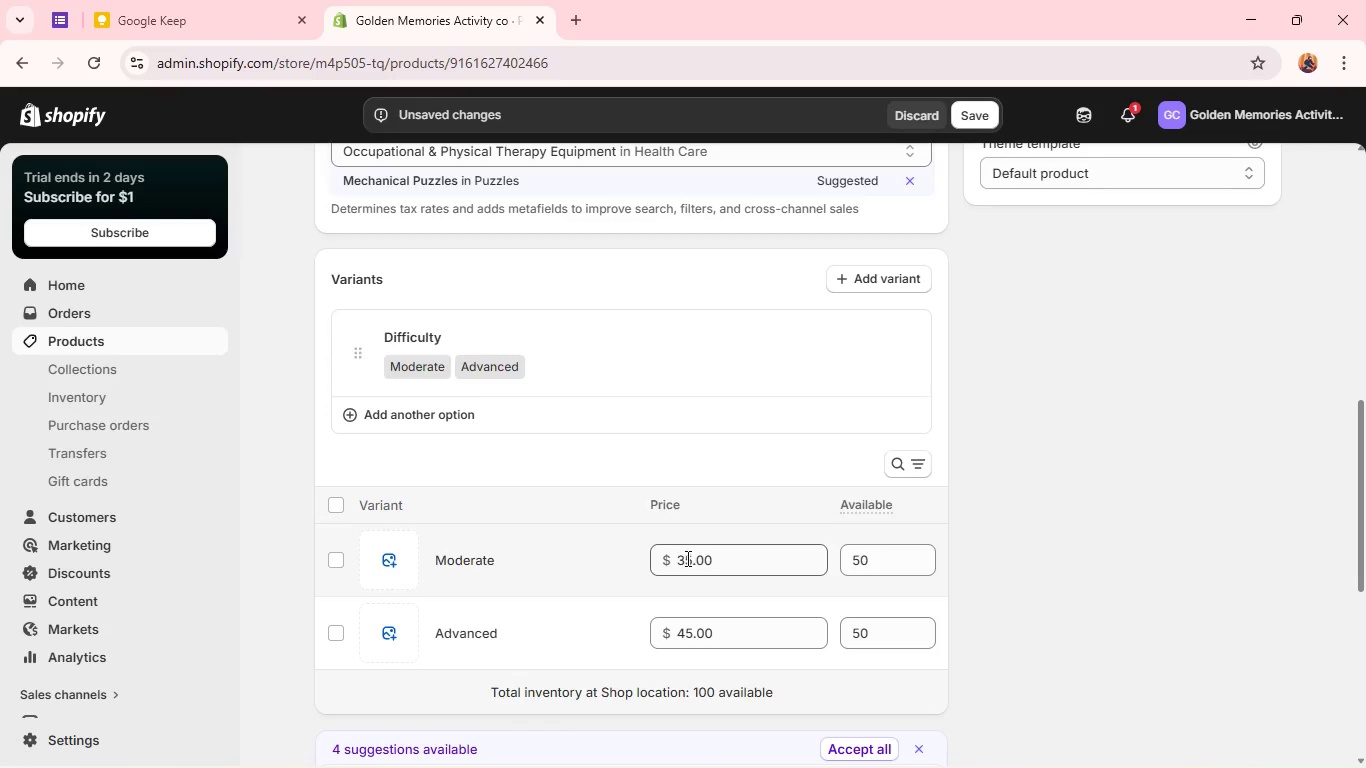 
double_click([670, 567])
 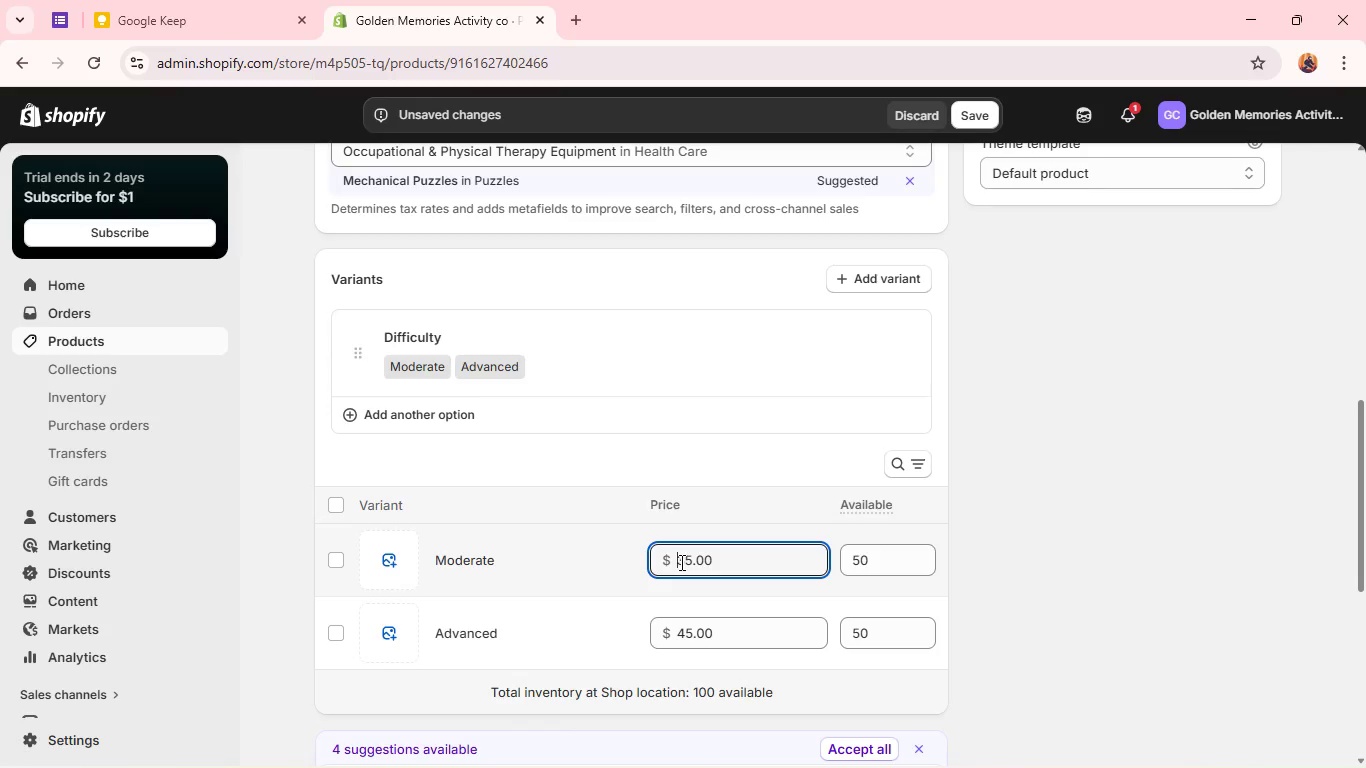 
double_click([680, 562])
 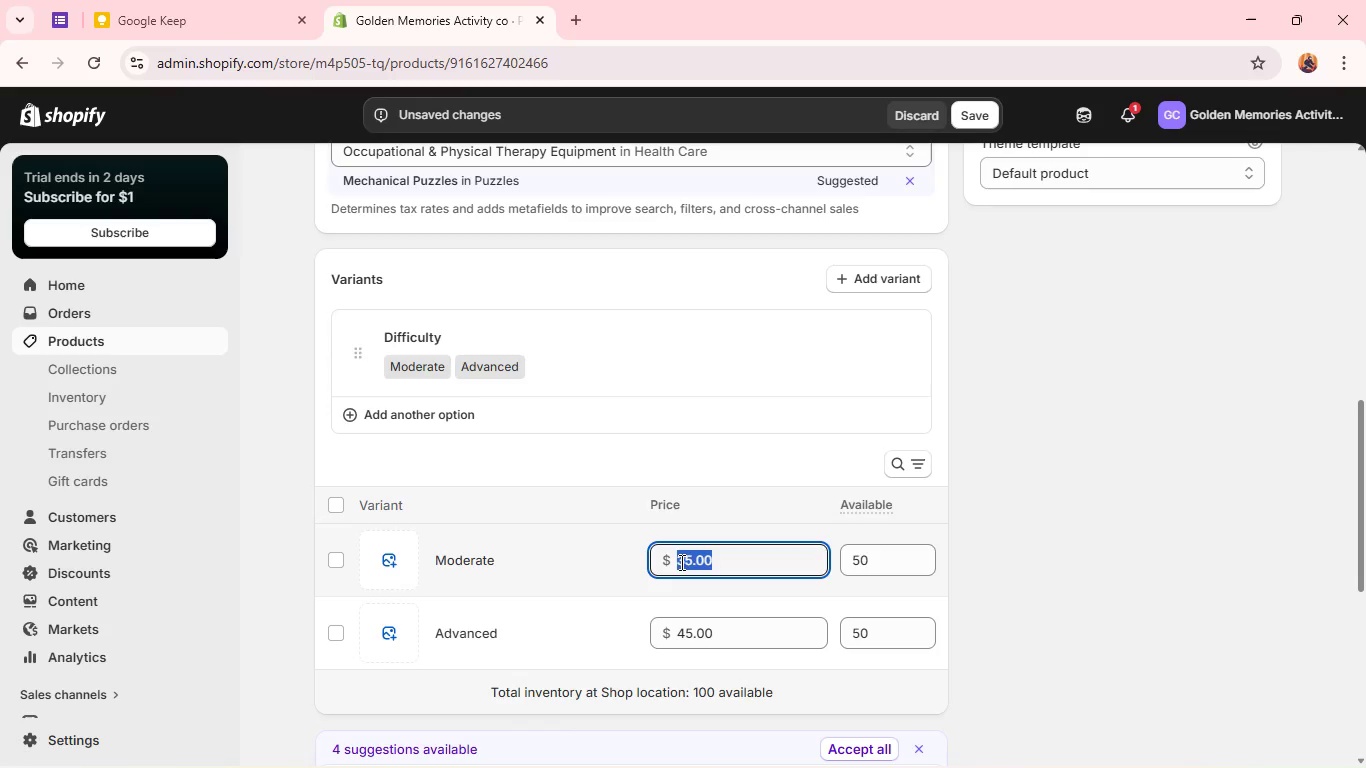 
triple_click([680, 562])
 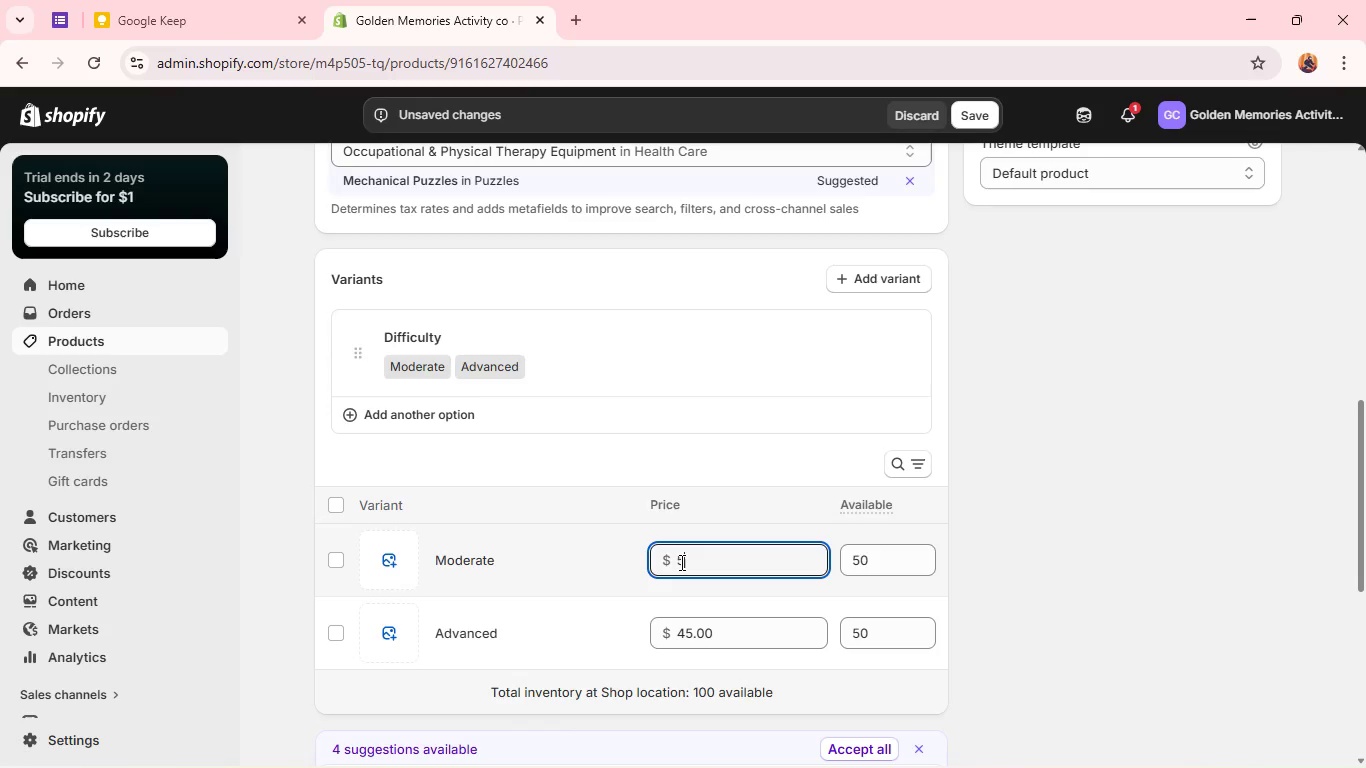 
type(50)
 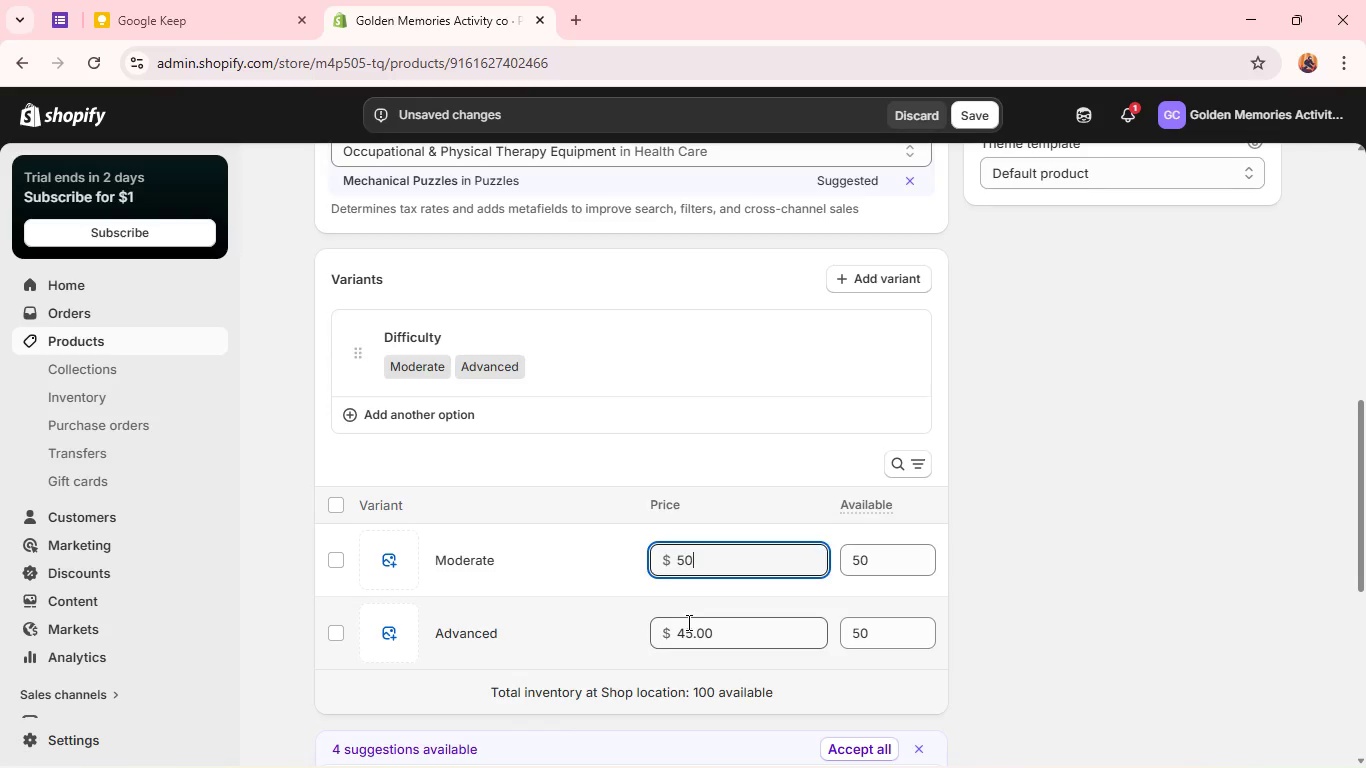 
double_click([687, 622])
 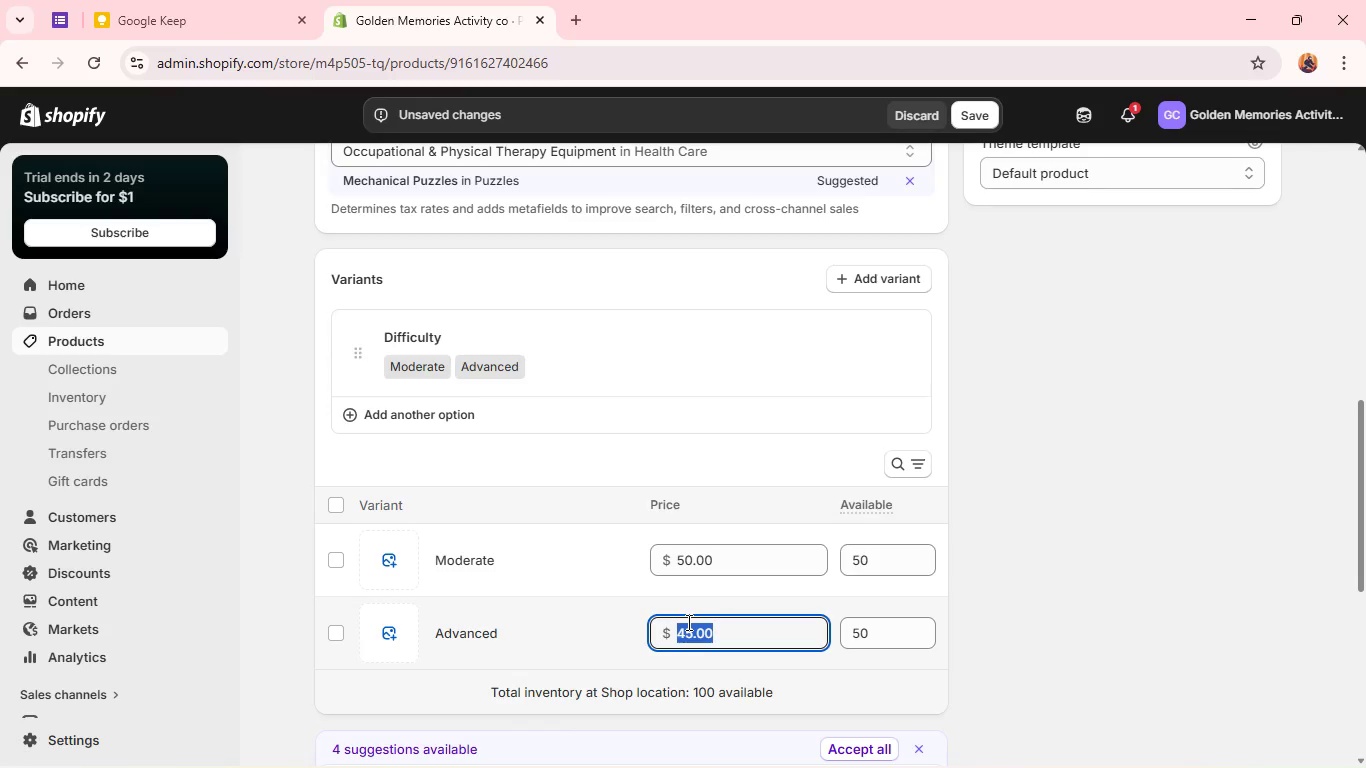 
triple_click([687, 622])
 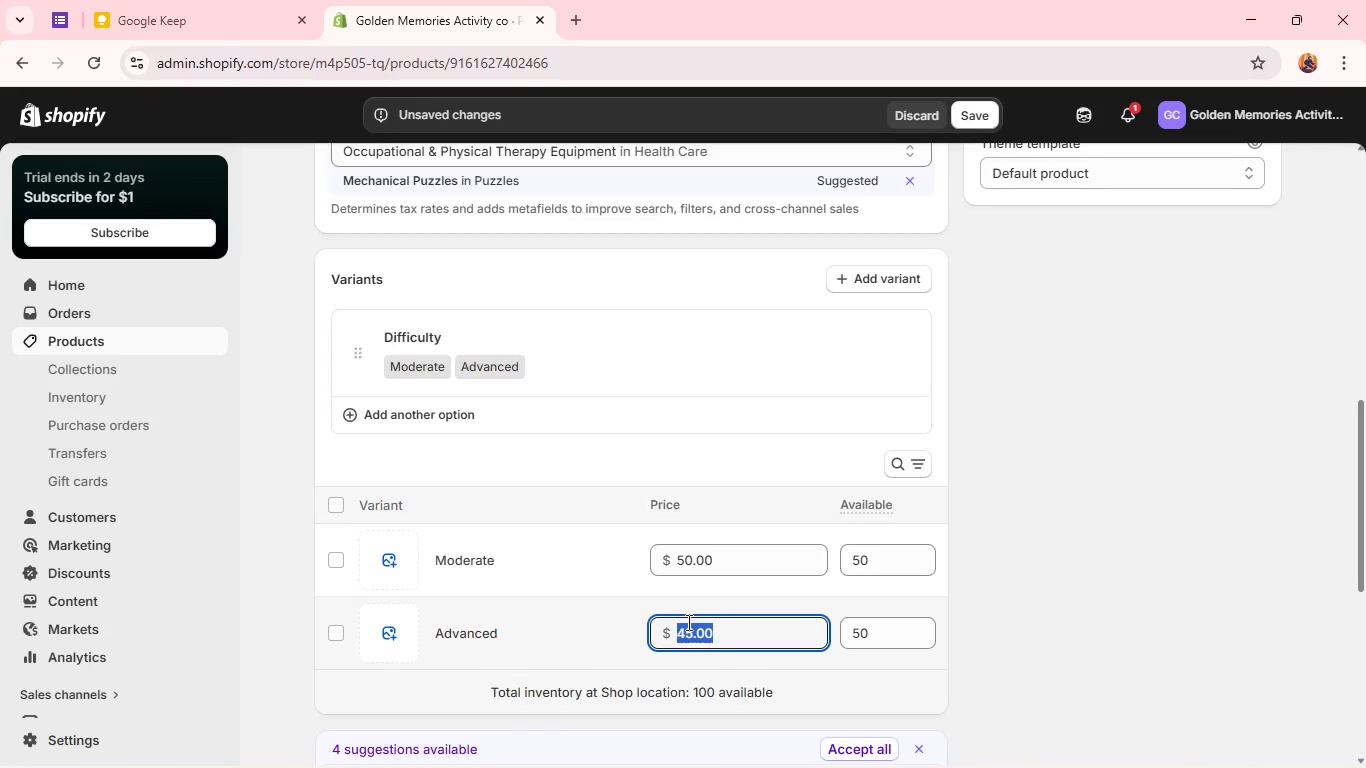 
type(60)
 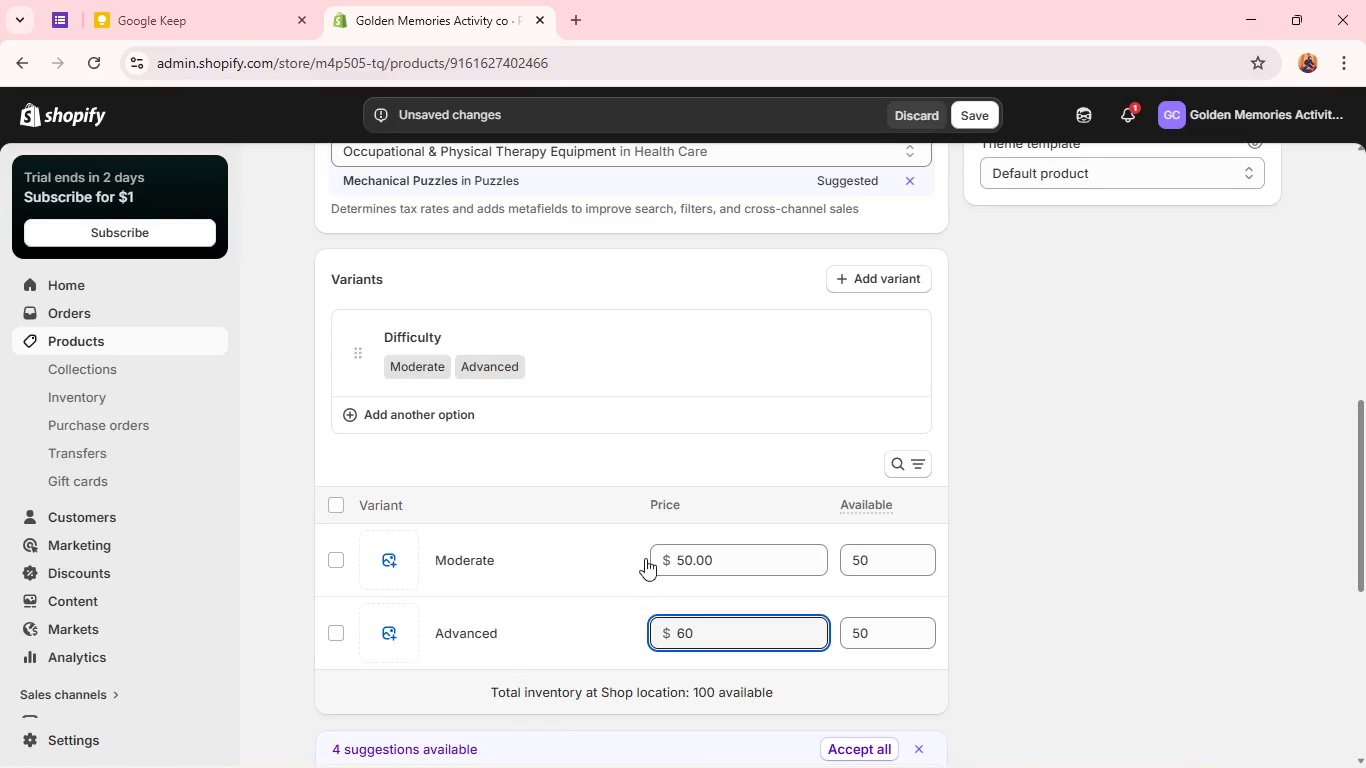 
scroll: coordinate [644, 549], scroll_direction: down, amount: 3.0
 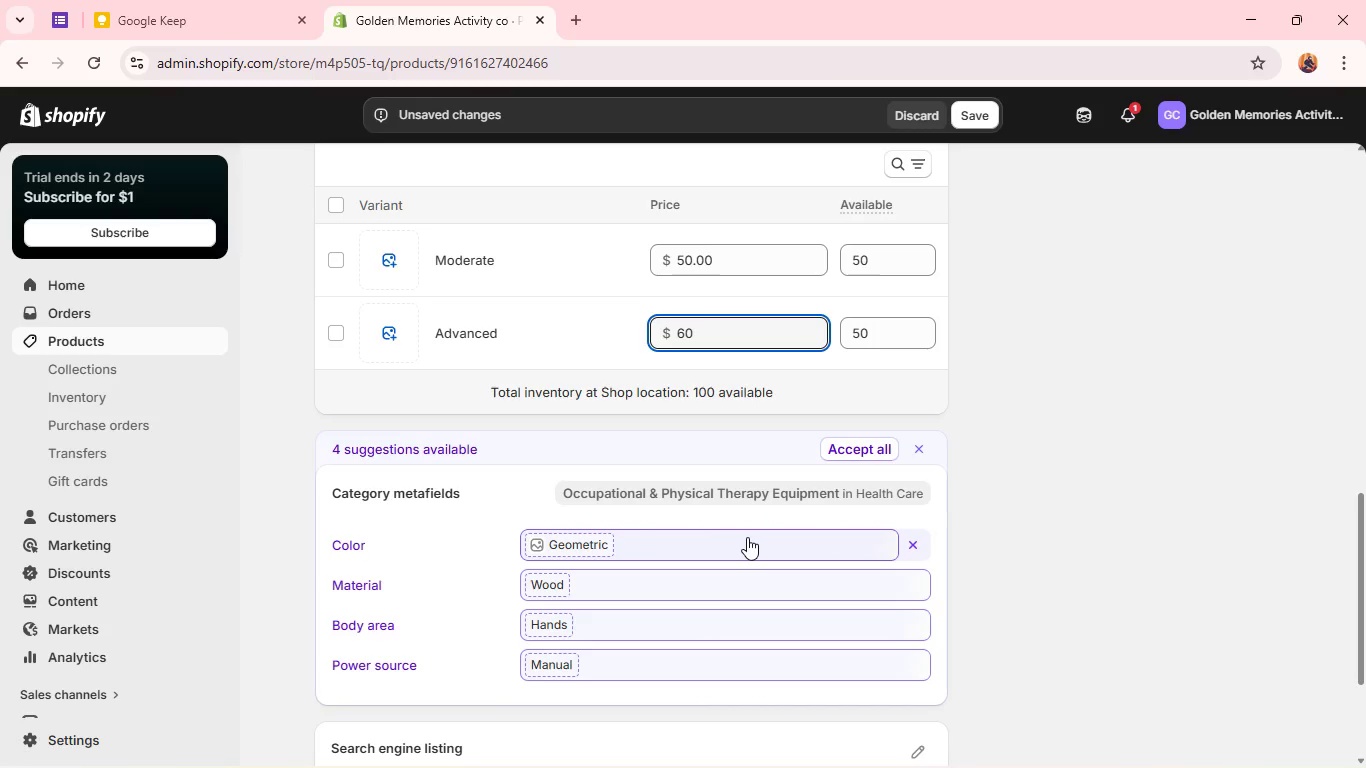 
wait(21.17)
 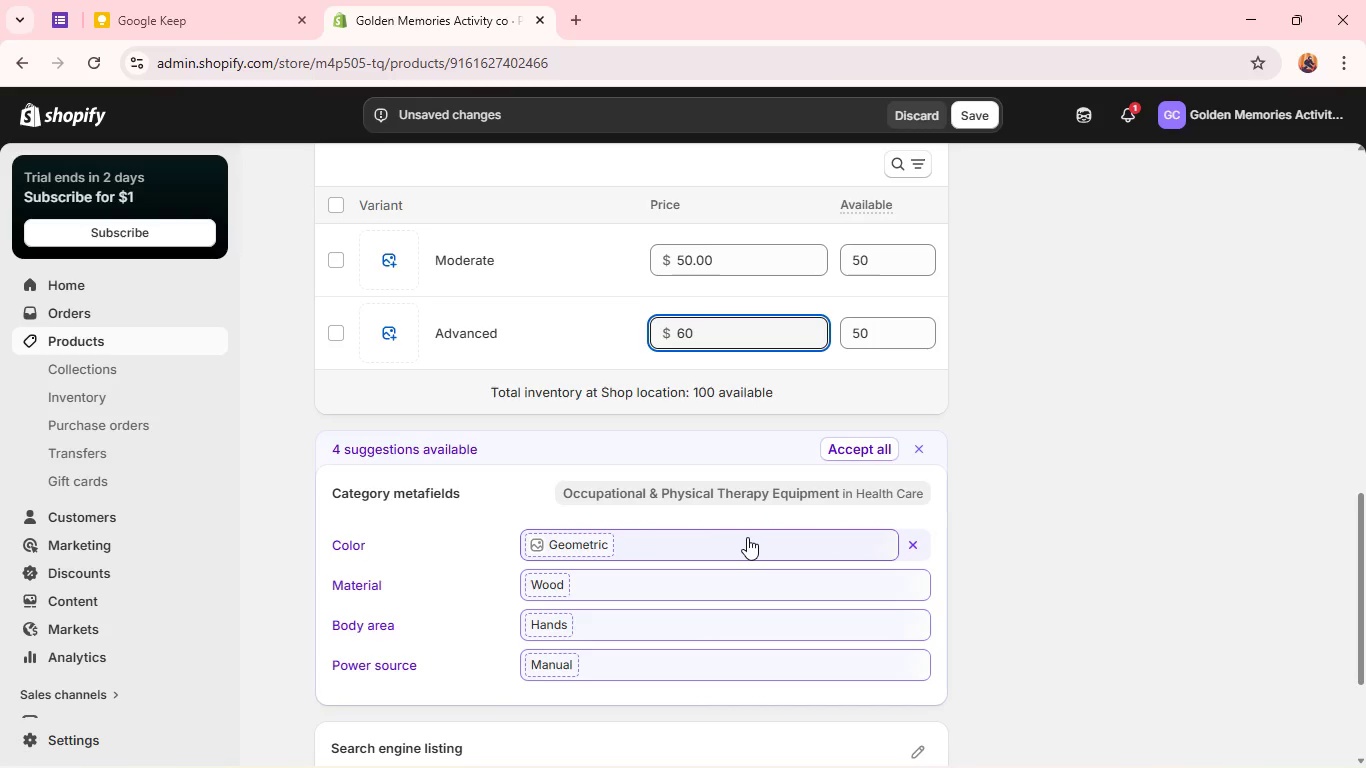 
scroll: coordinate [664, 486], scroll_direction: down, amount: 4.0
 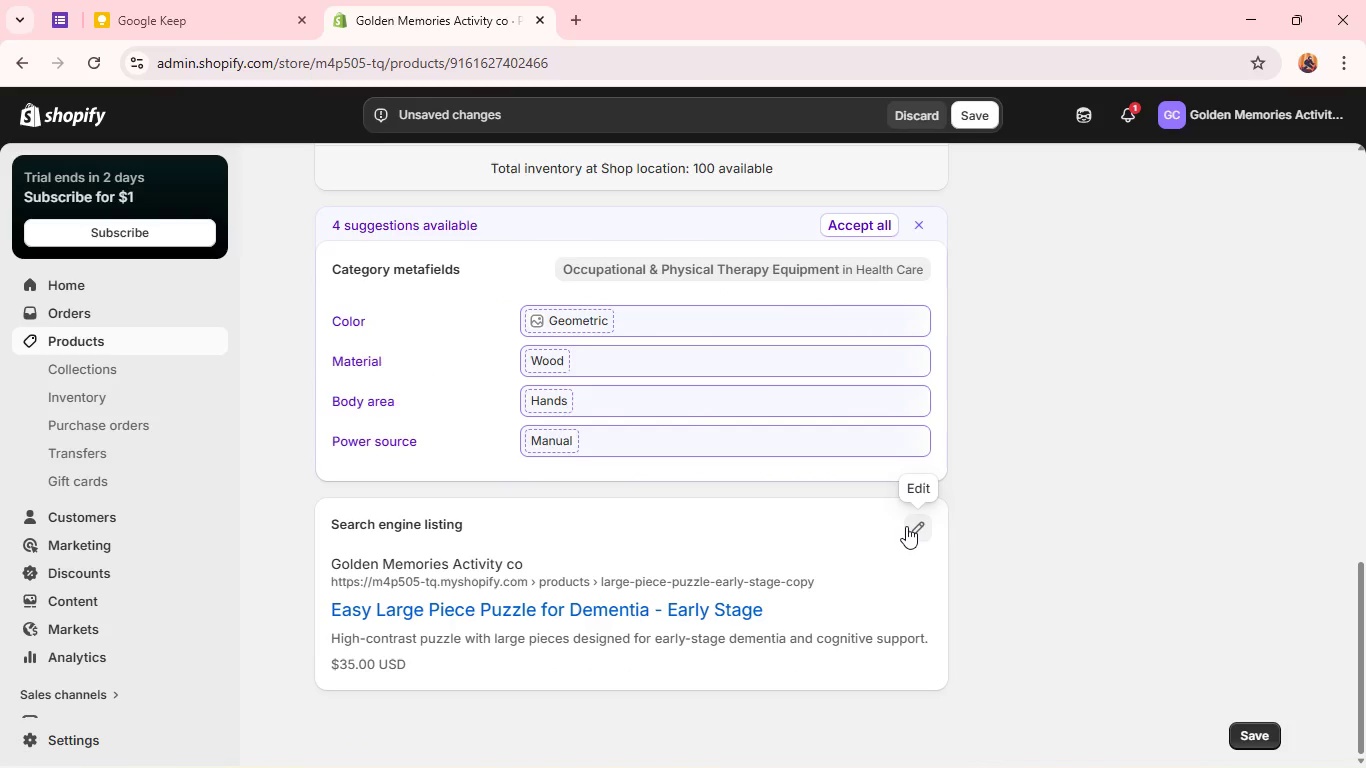 
left_click([906, 526])
 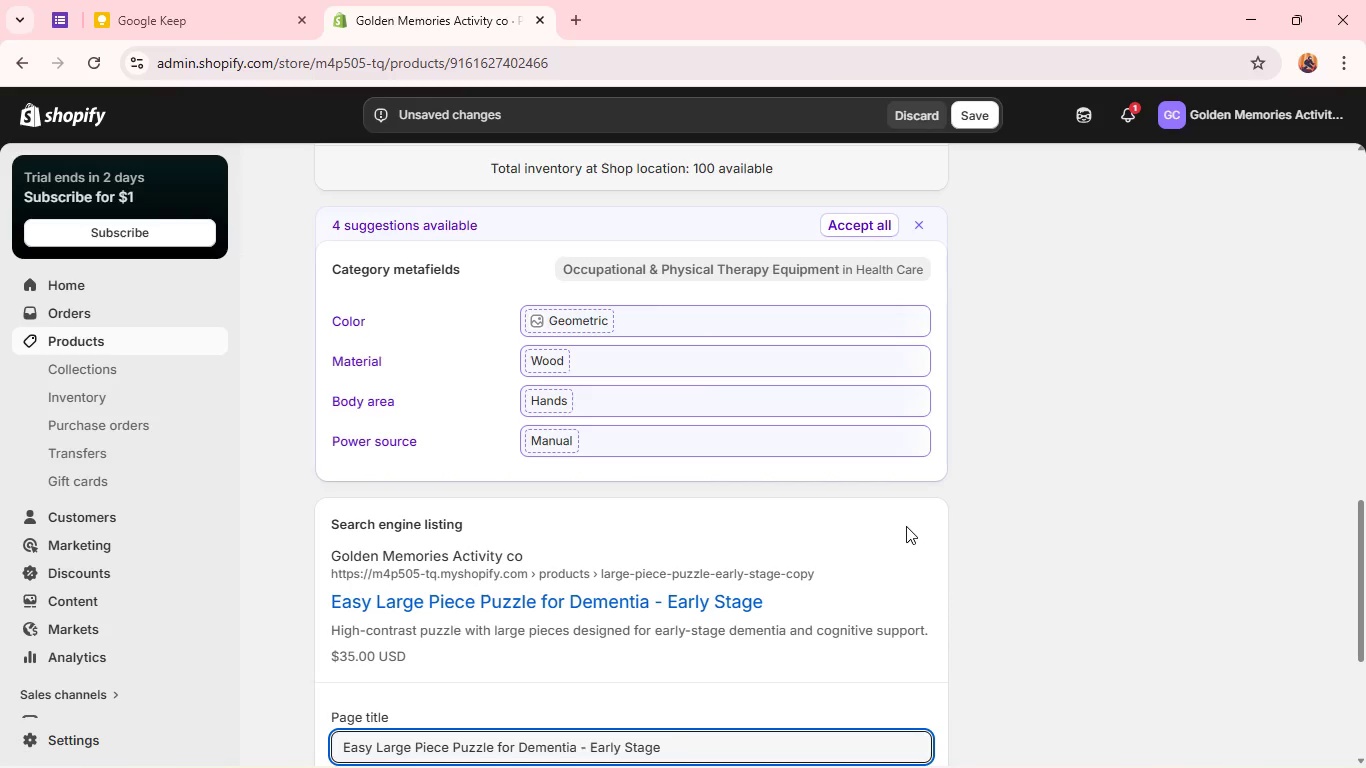 
wait(41.89)
 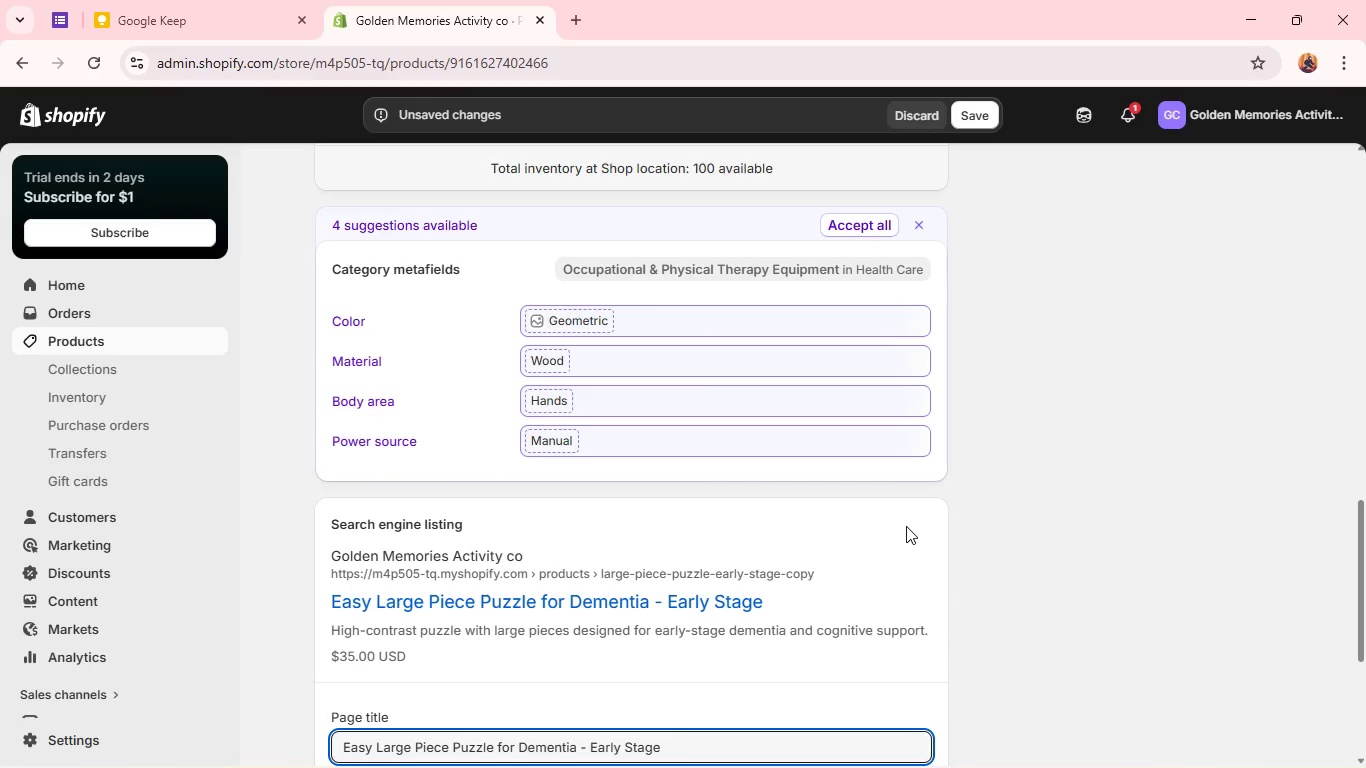 
scroll: coordinate [913, 517], scroll_direction: down, amount: 2.0
 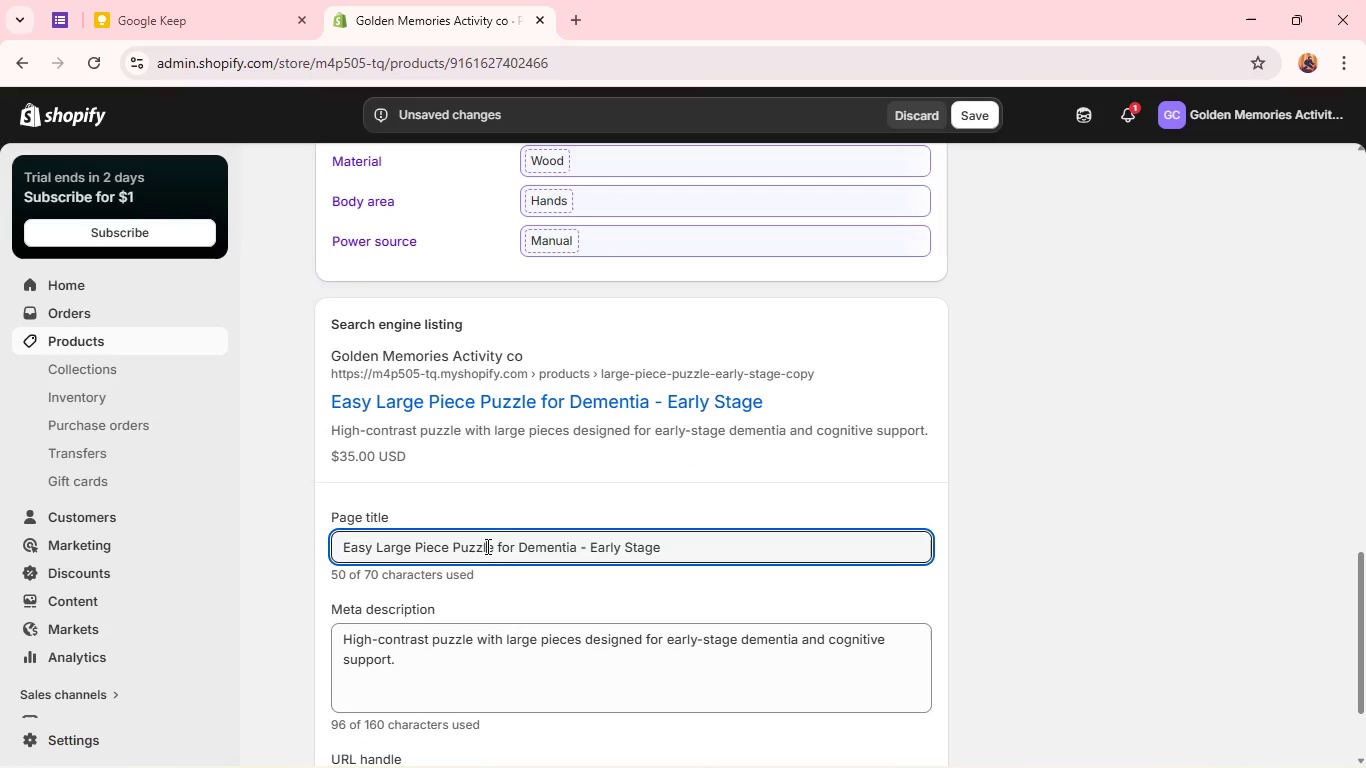 
double_click([486, 546])
 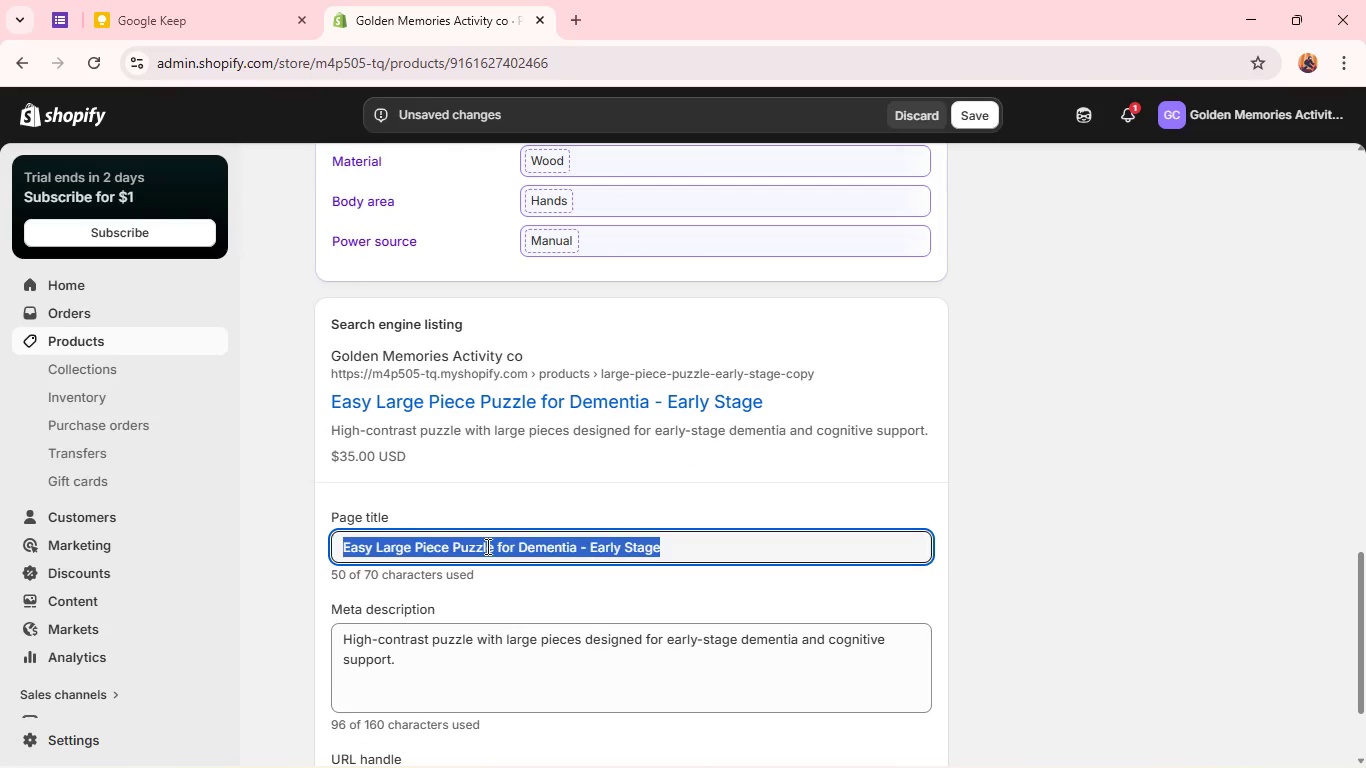 
triple_click([486, 546])
 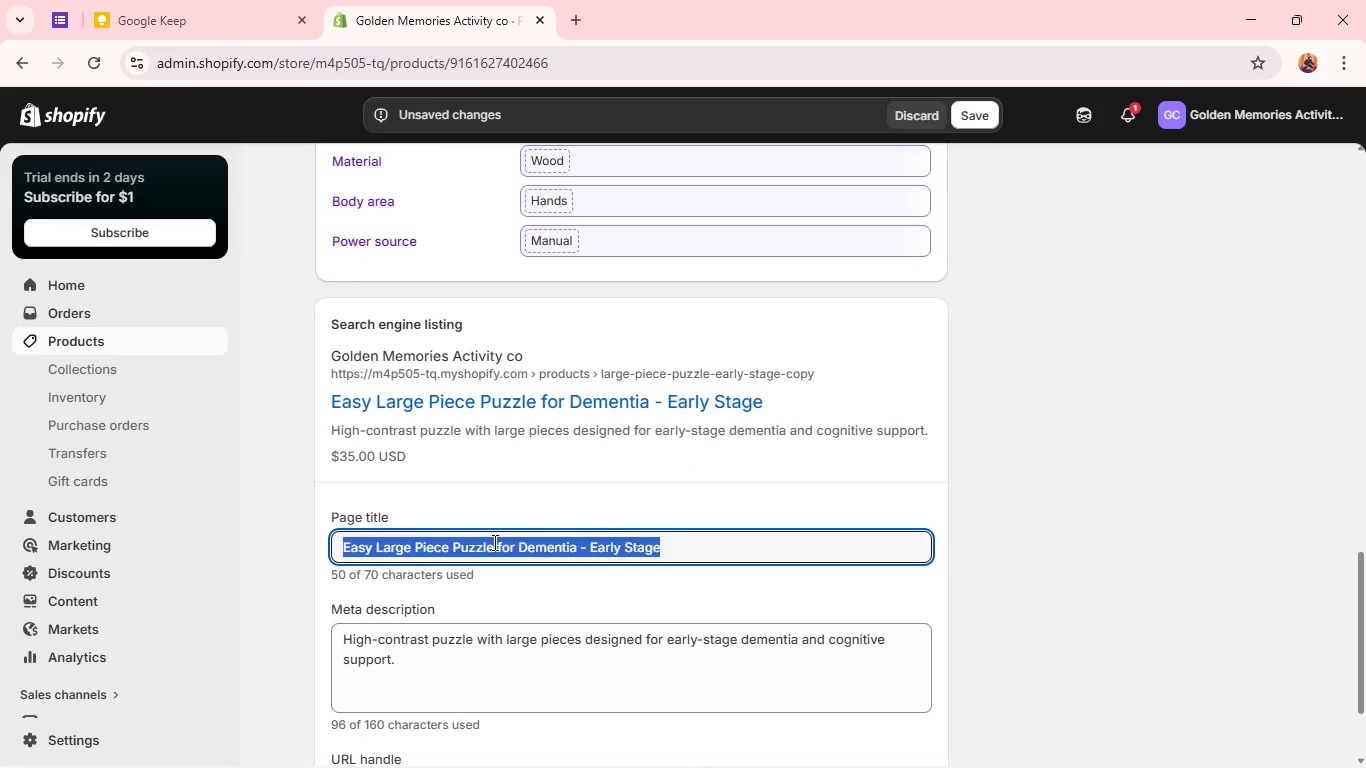 
wait(7.36)
 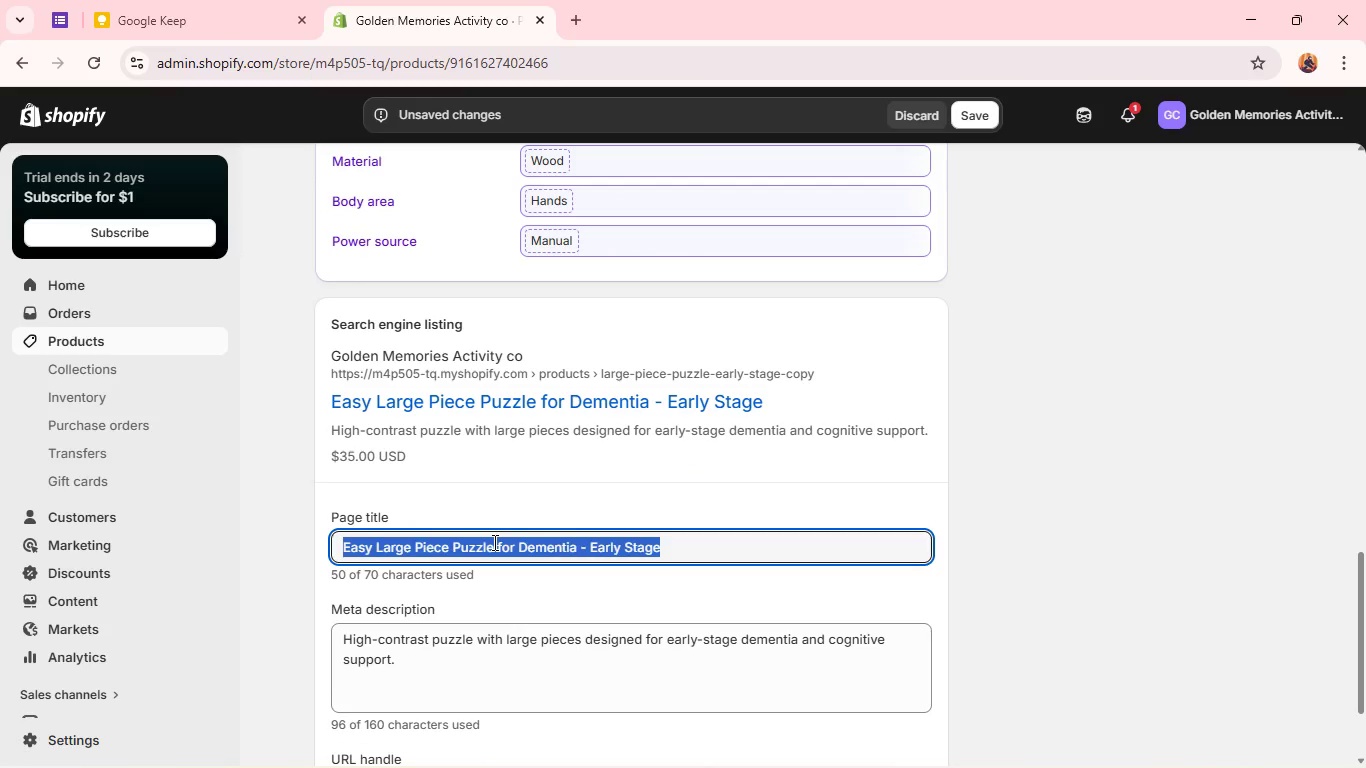 
type(Mid-)
 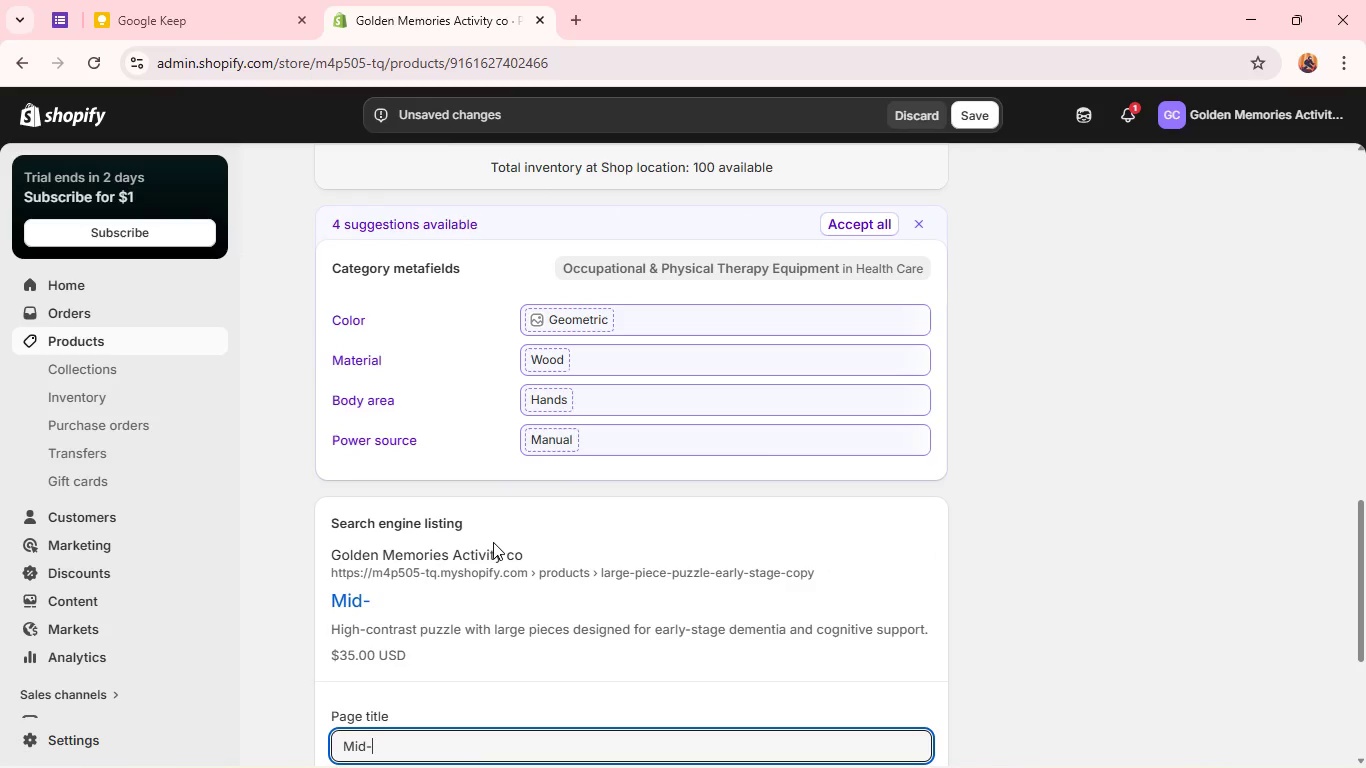 
wait(5.7)
 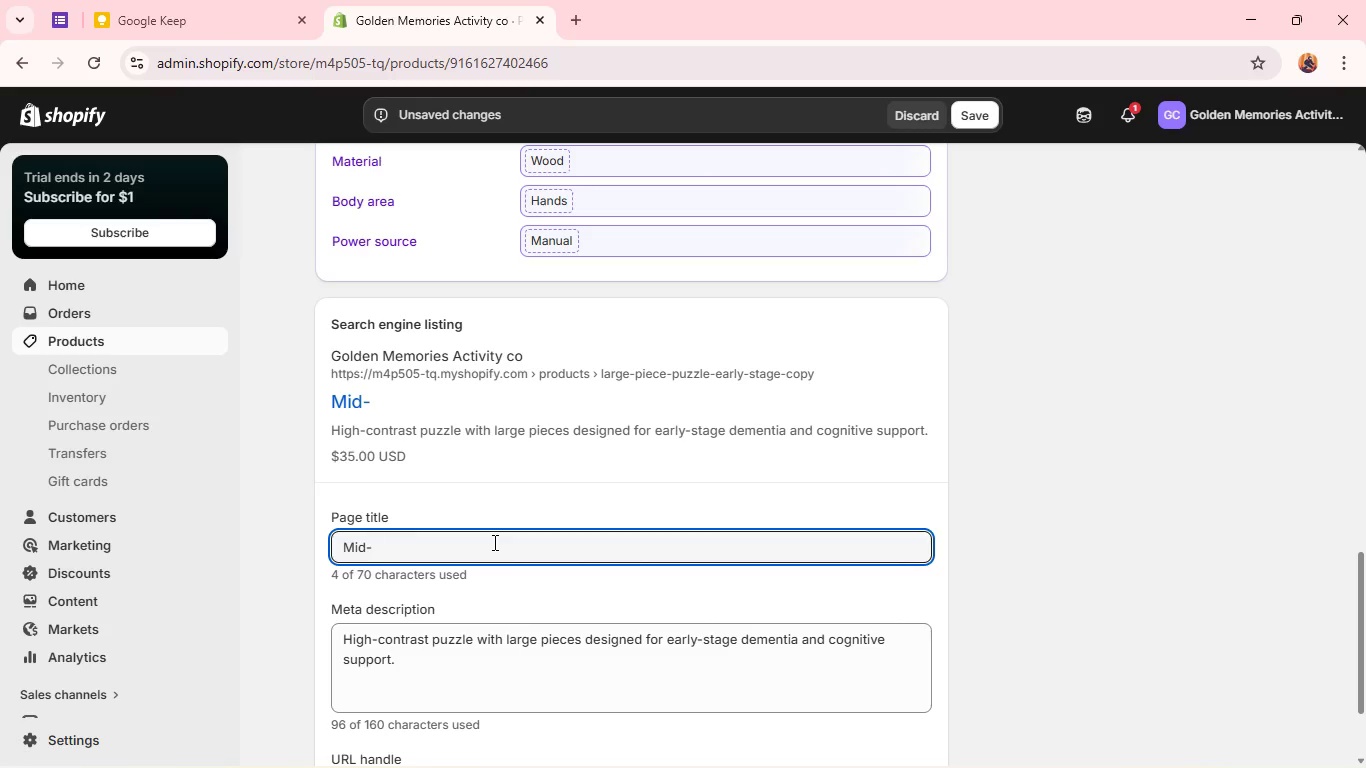 
type(level-)
key(Backspace)
type( Dementia Puzzle - COGnitive stimulation)
 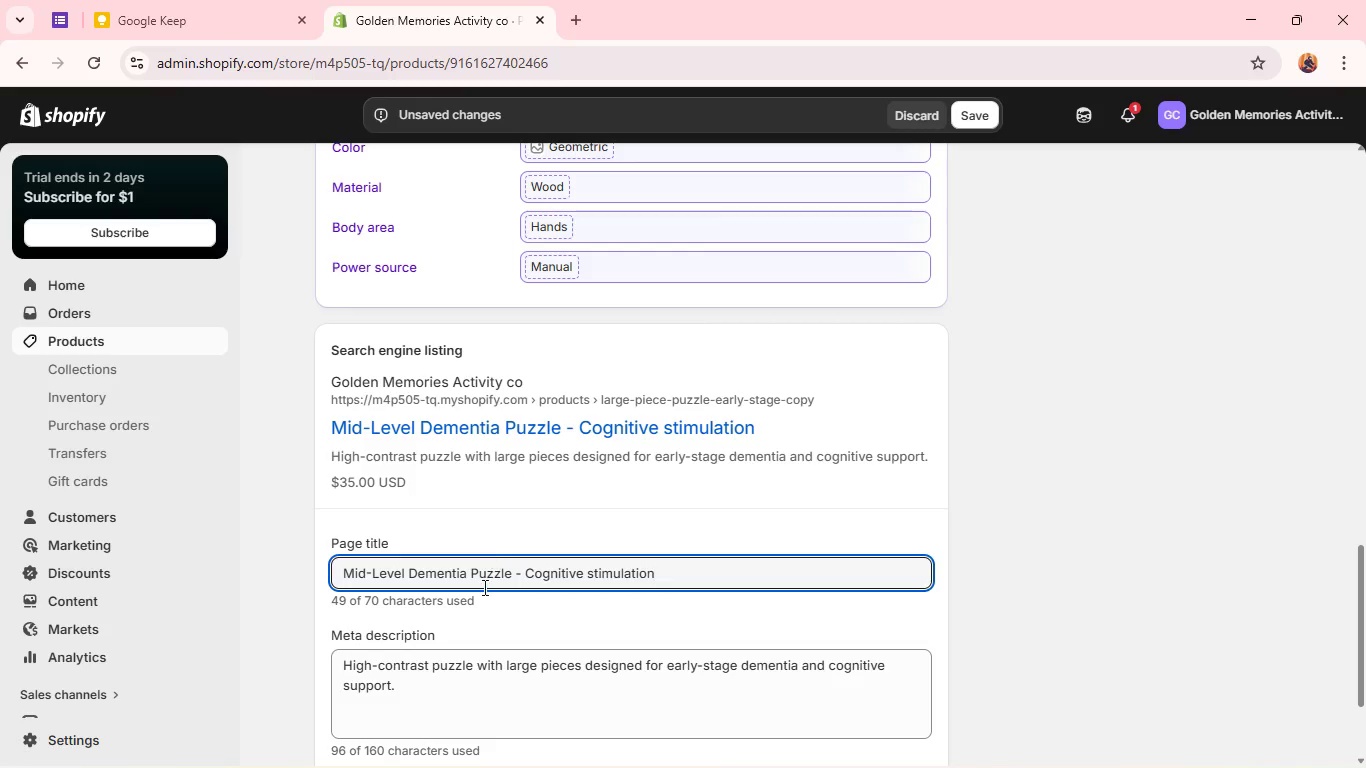 
double_click([453, 594])
 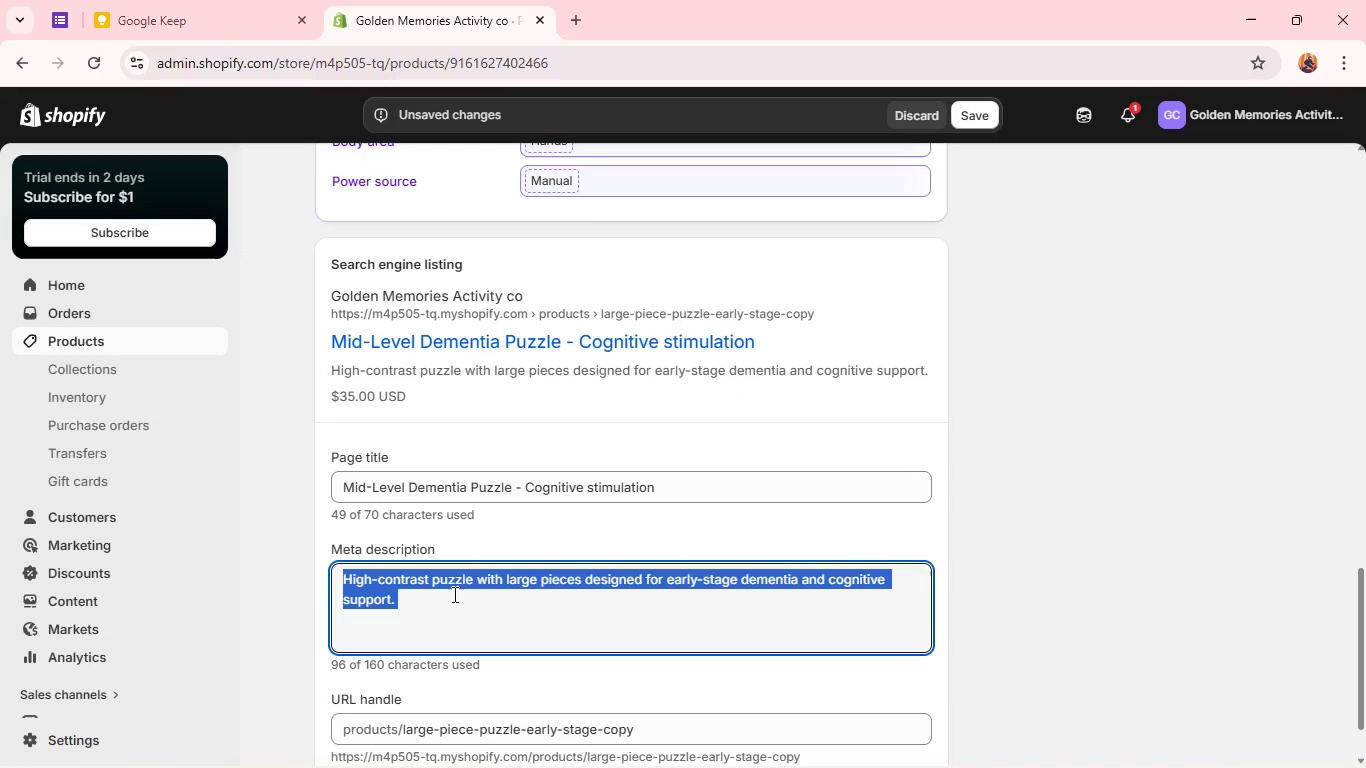 
triple_click([453, 594])
 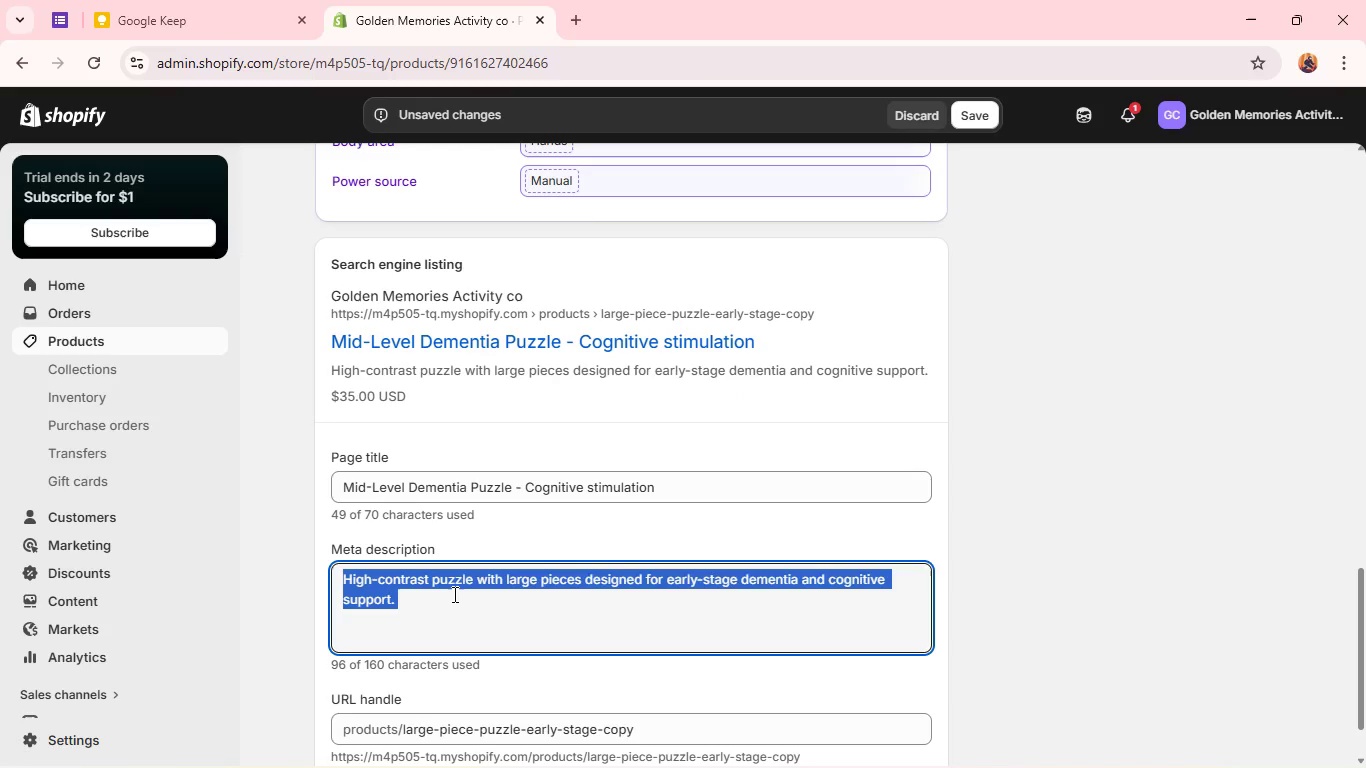 
triple_click([453, 594])
 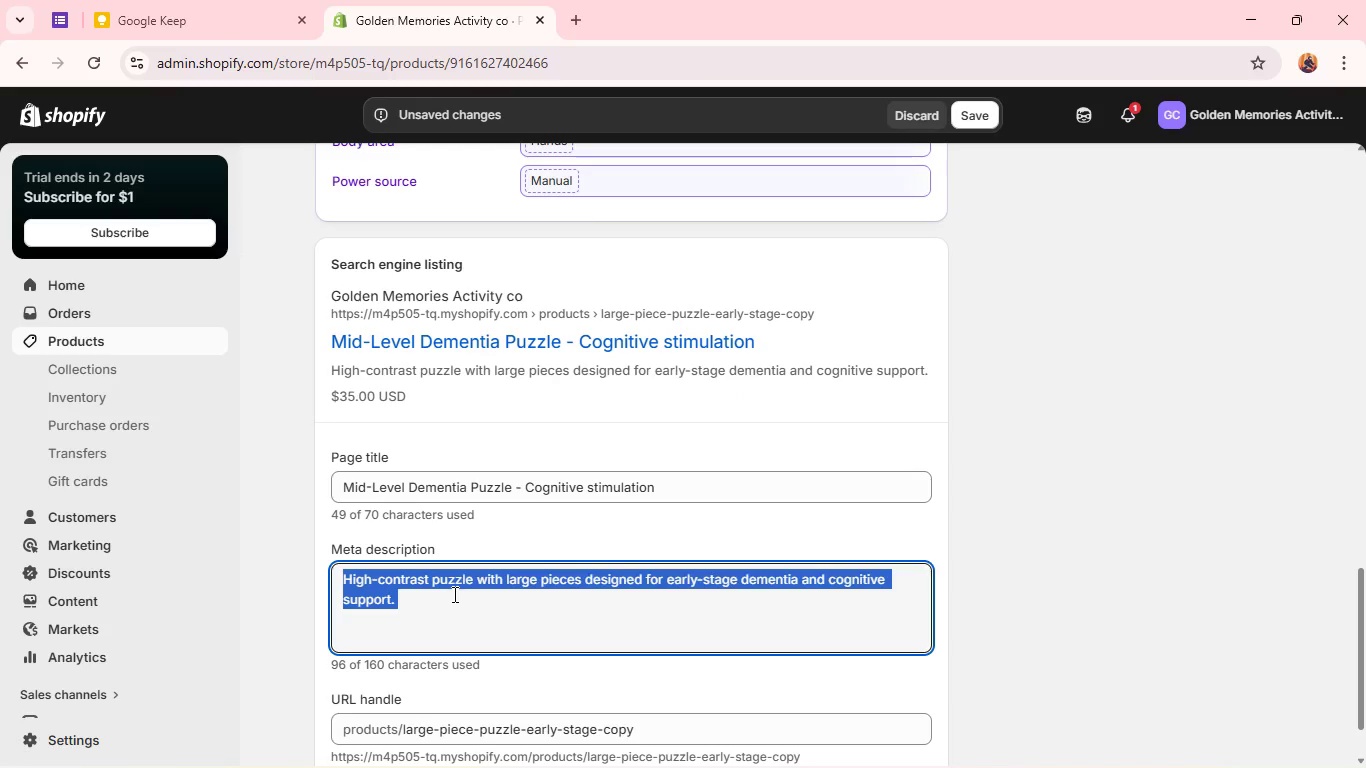 
triple_click([453, 594])
 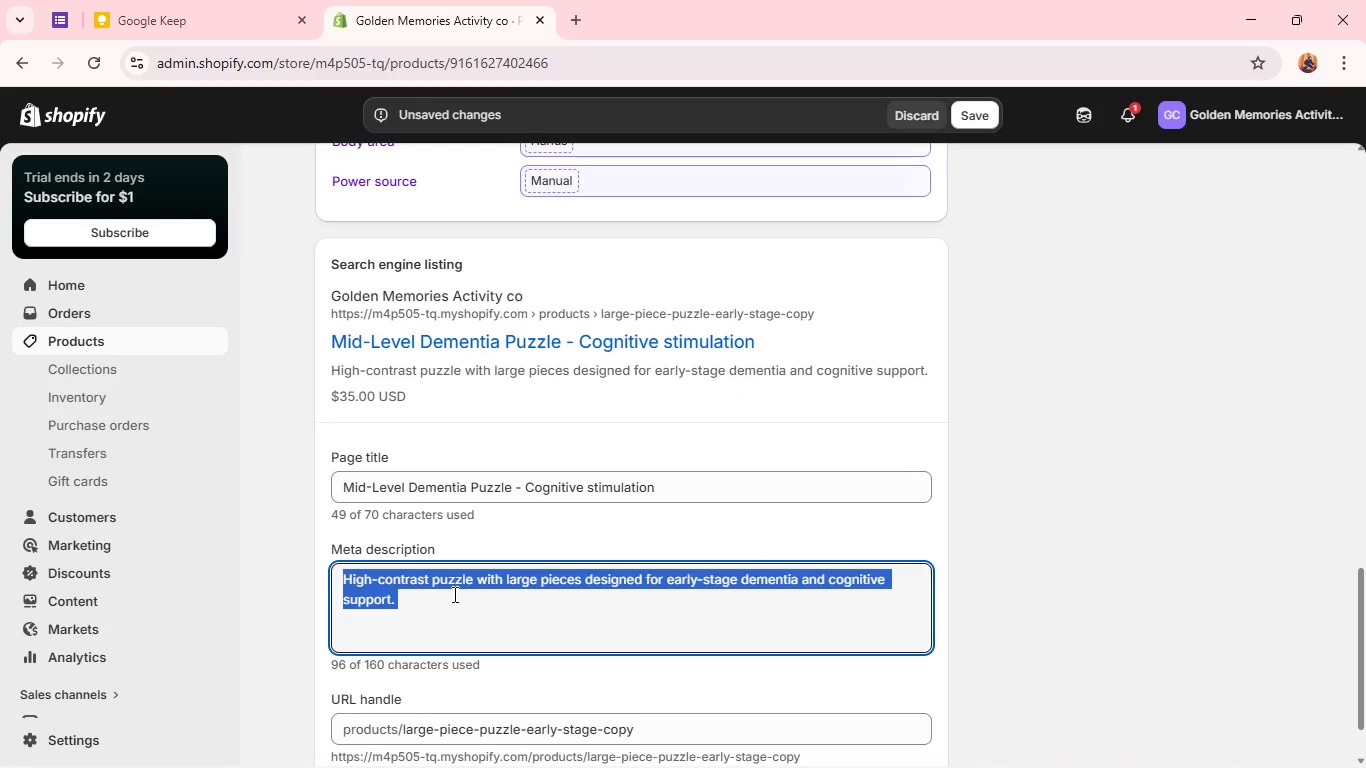 
type(Engaging puzzle designed to stimulate memory and thinking skills for mid-stage dementia care. )
 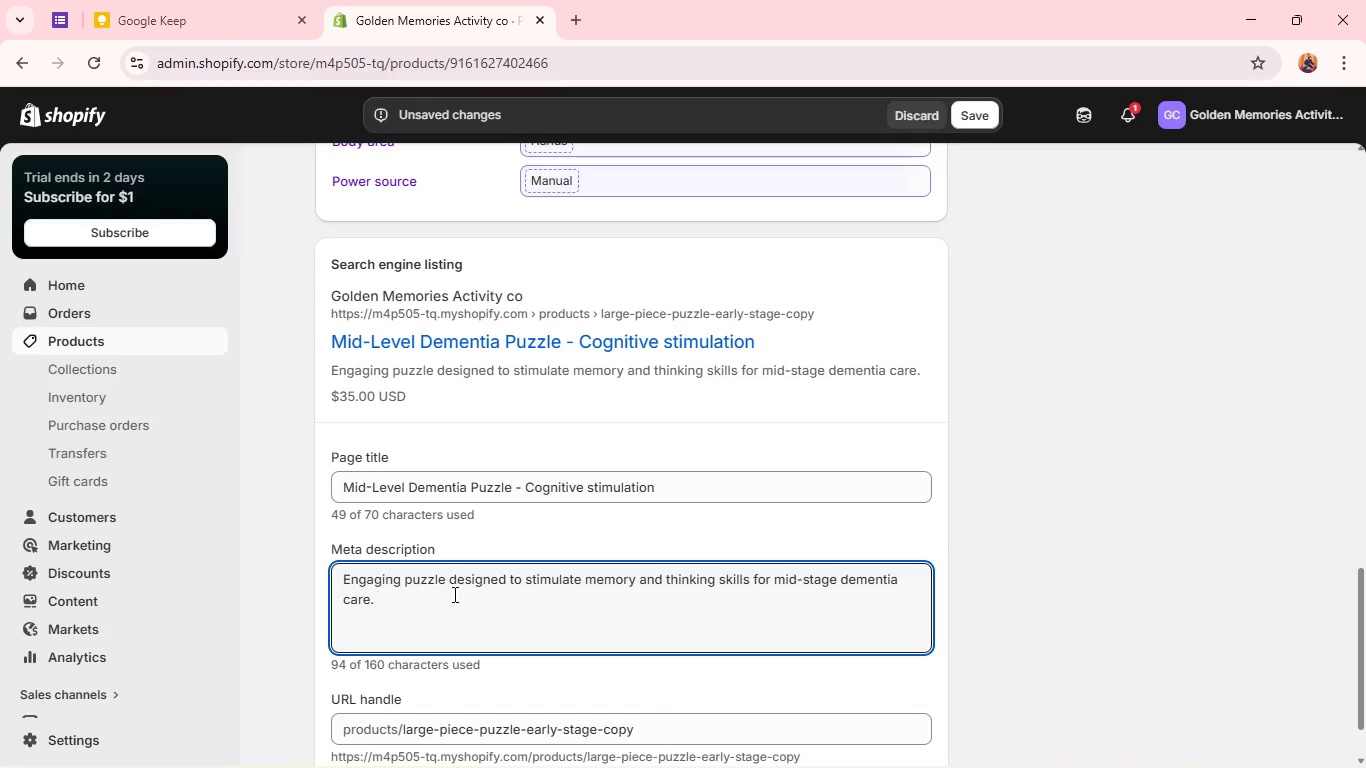 
wait(19.44)
 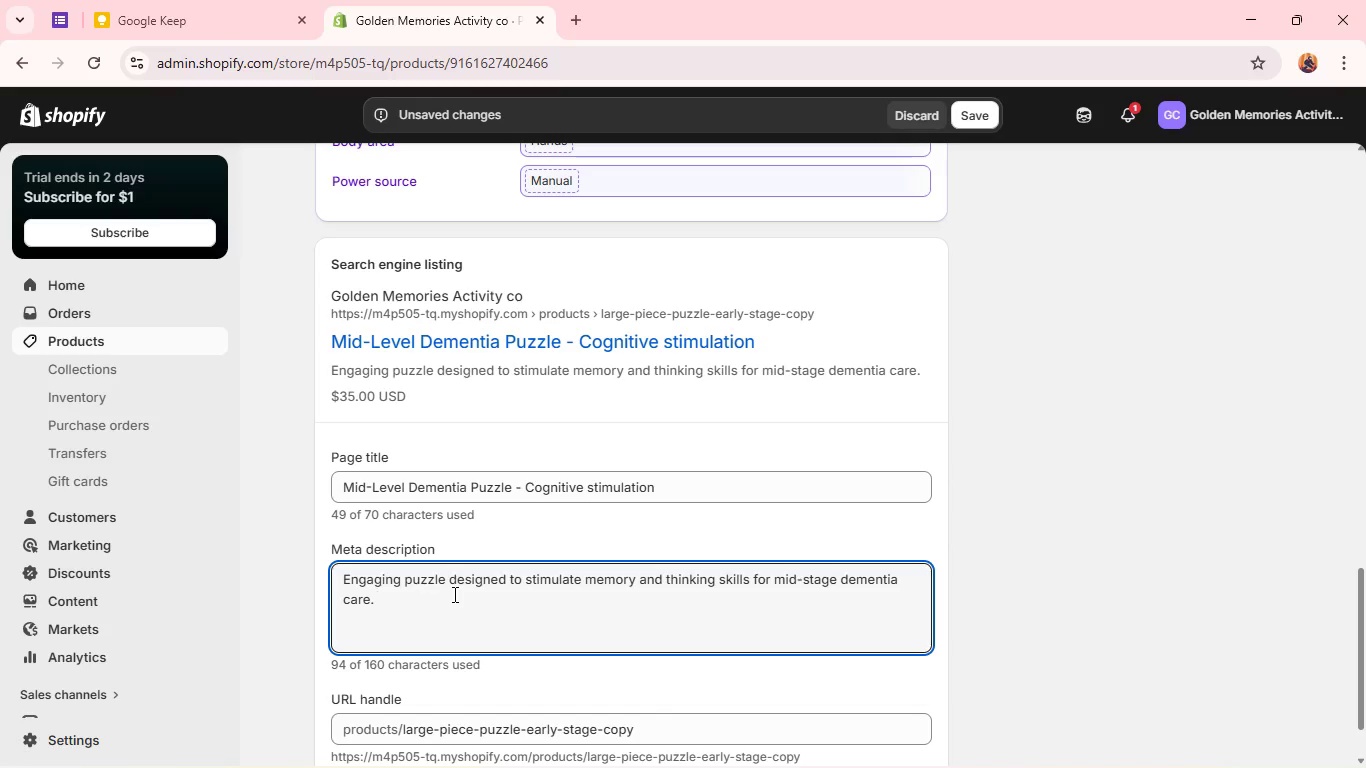 
scroll: coordinate [1029, 367], scroll_direction: up, amount: 15.0
 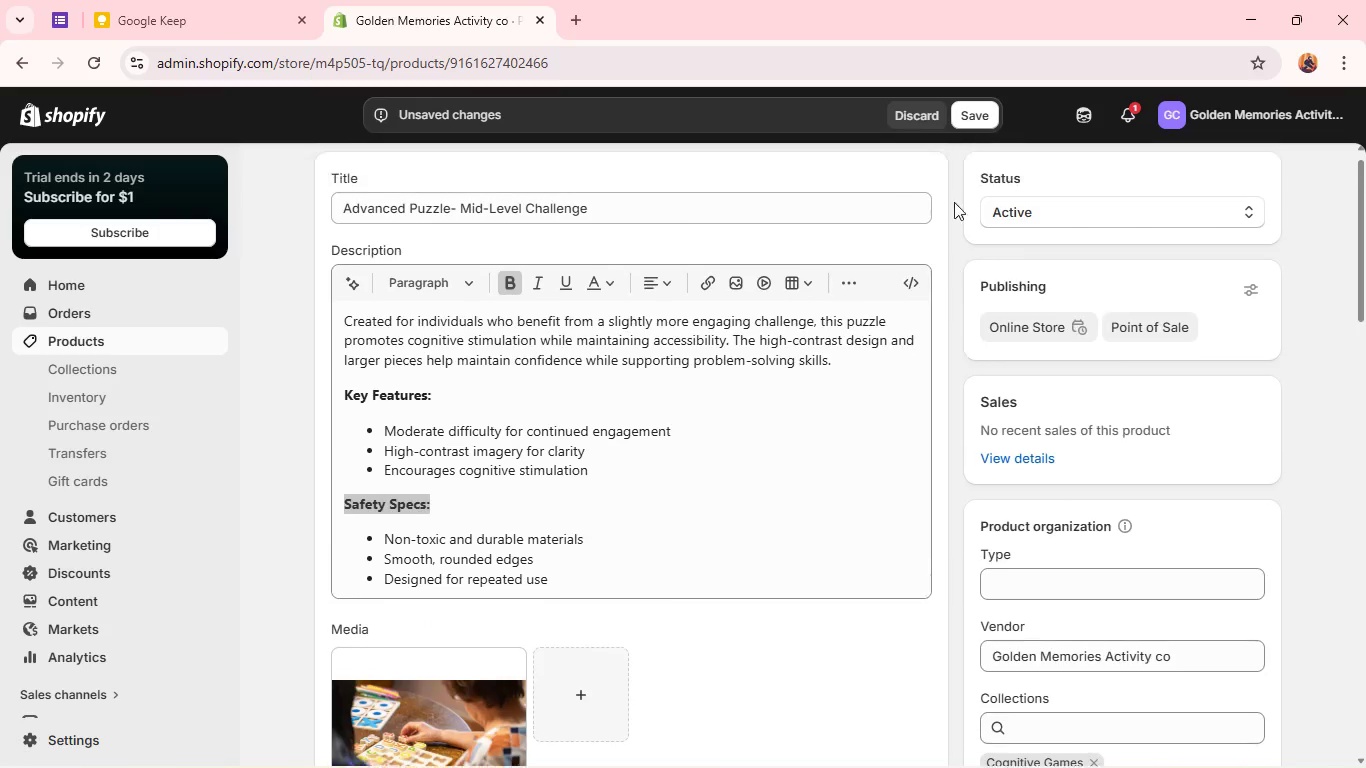 
left_click([972, 111])
 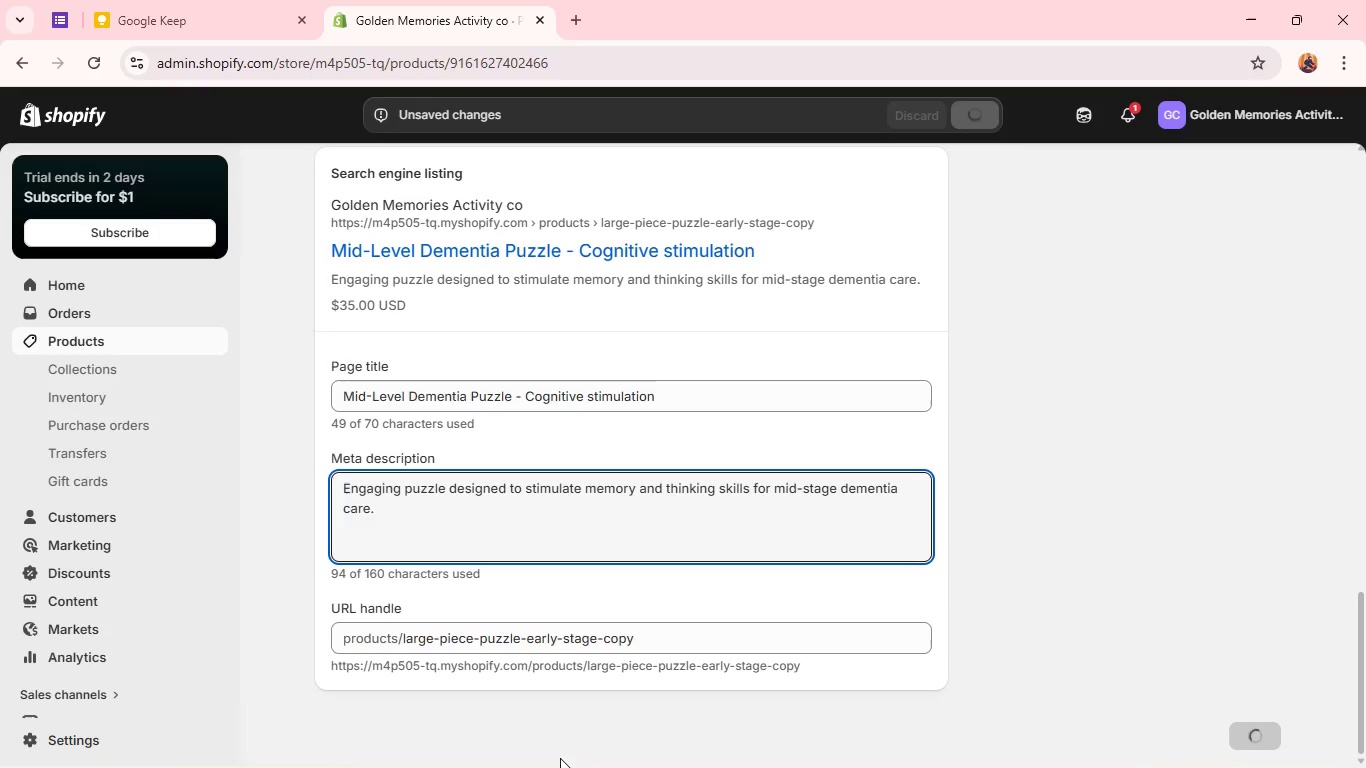 
scroll: coordinate [951, 235], scroll_direction: up, amount: 3.0
 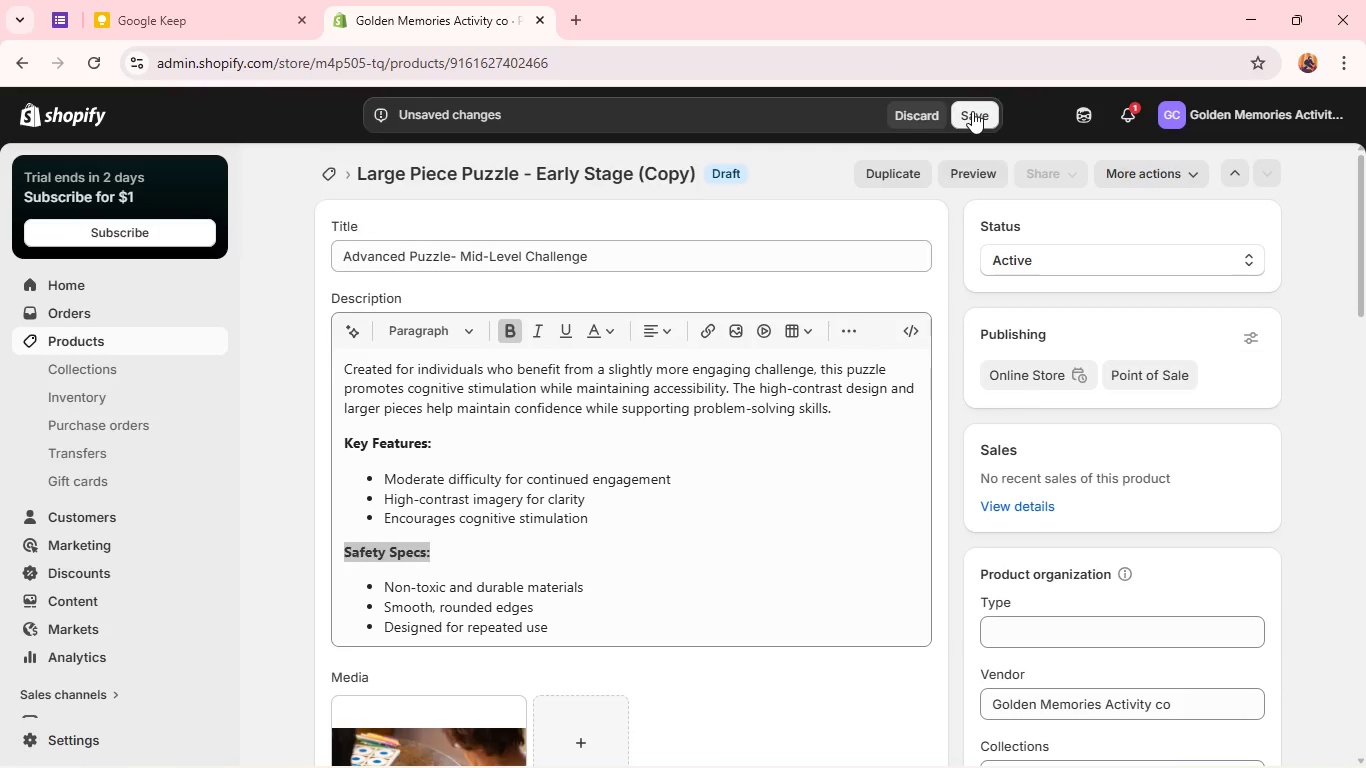 
left_click([569, 756])